 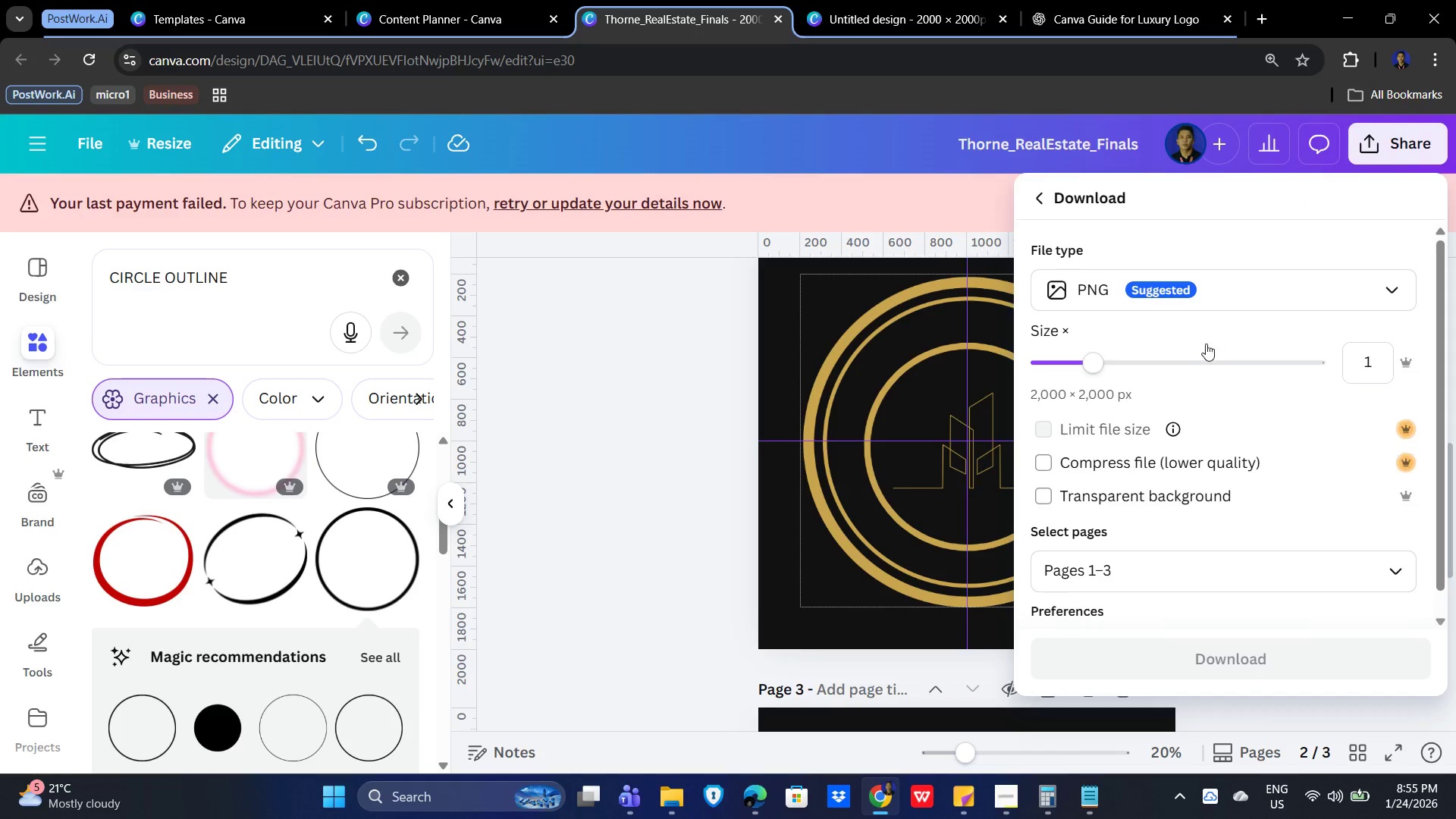 
left_click([1367, 283])
 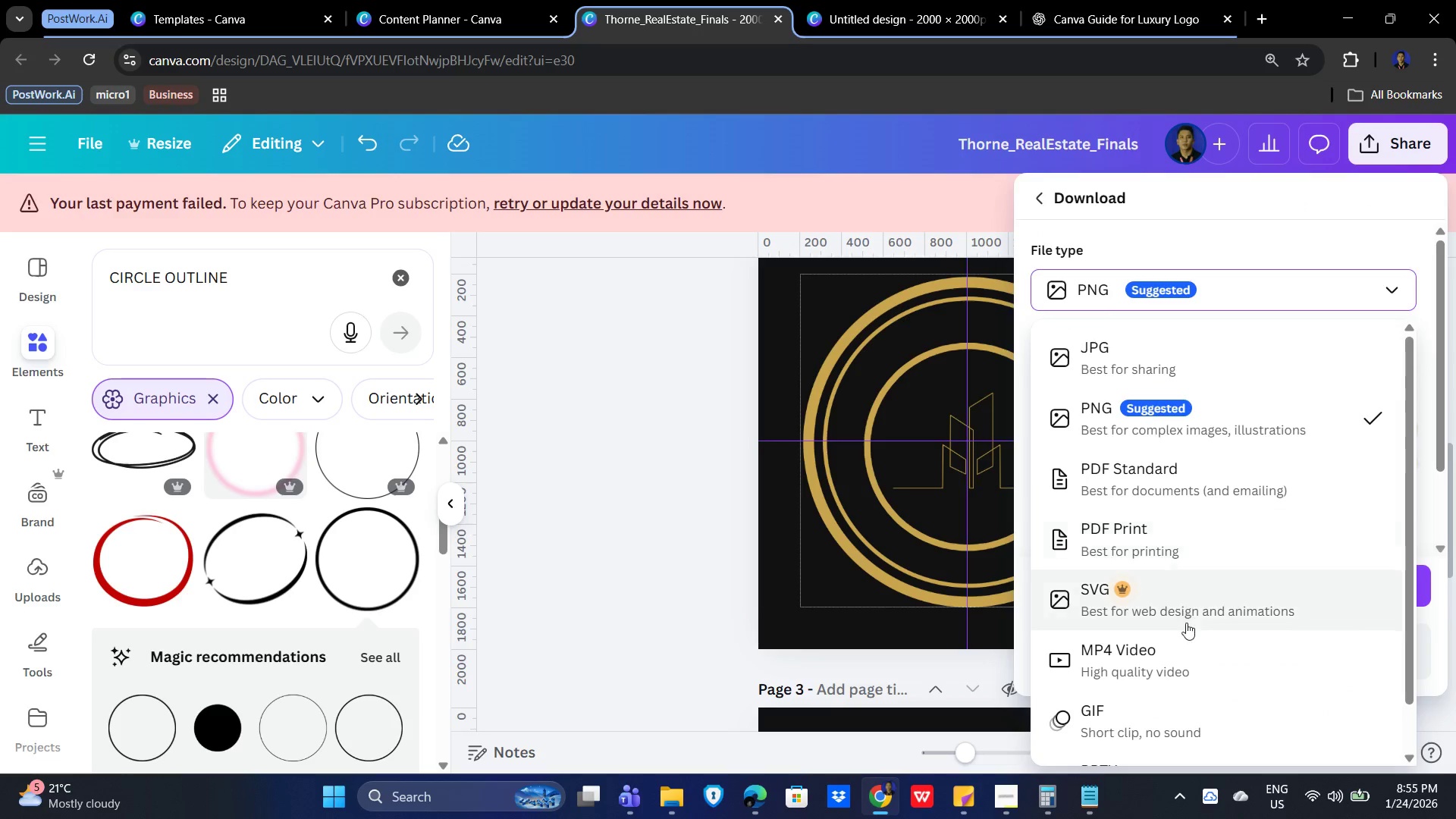 
left_click([1183, 599])
 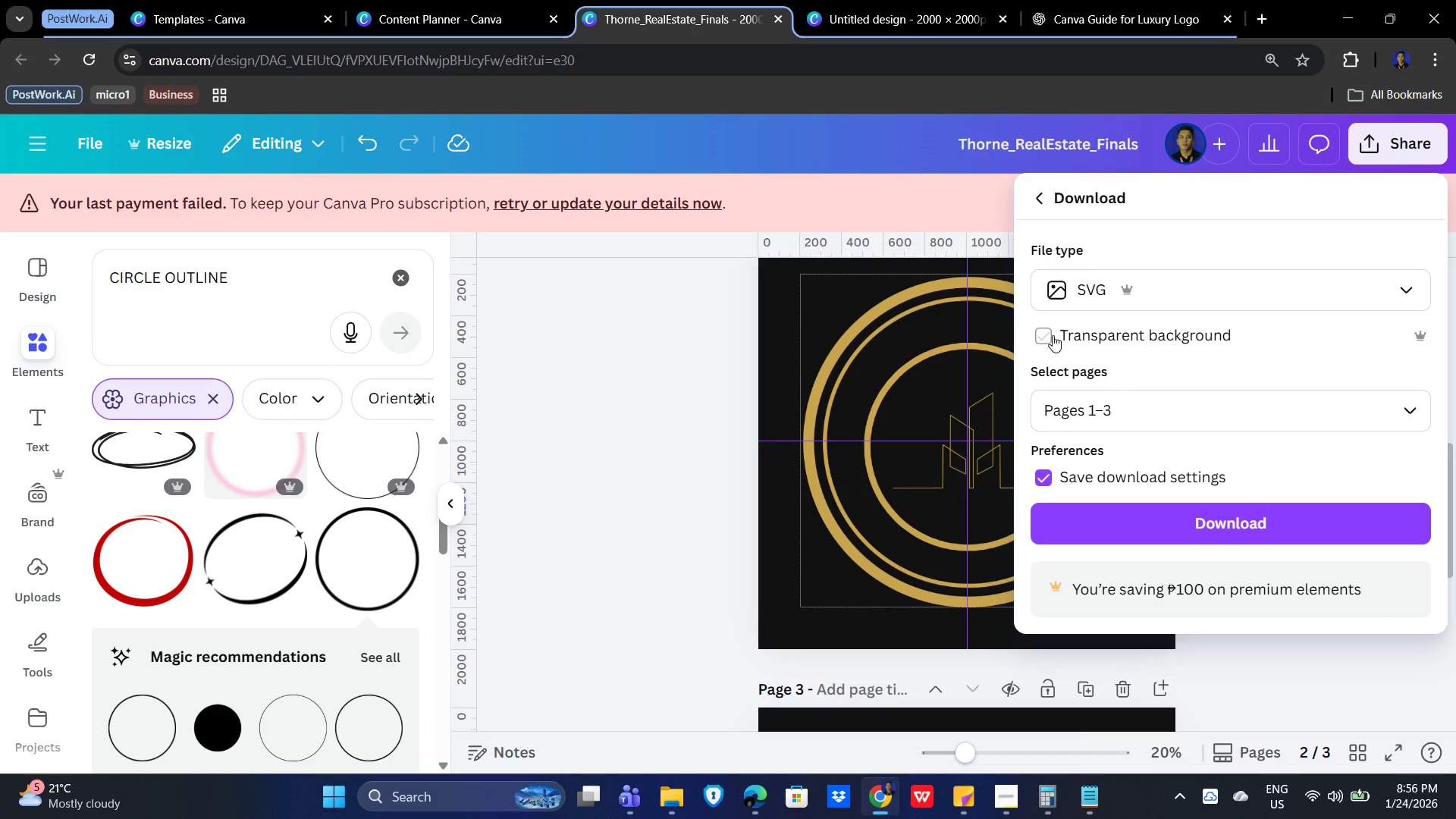 
wait(5.55)
 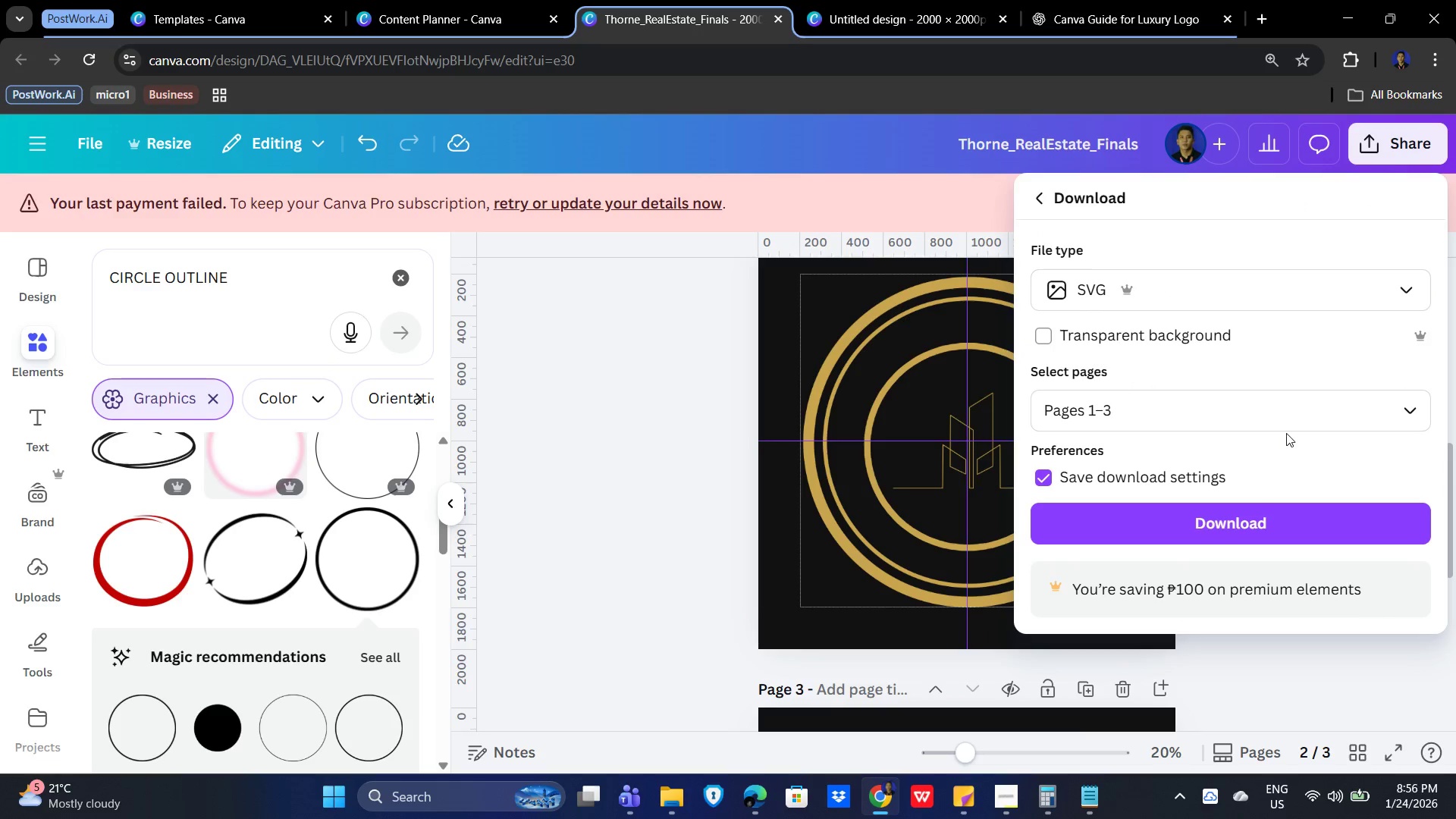 
left_click([1044, 335])
 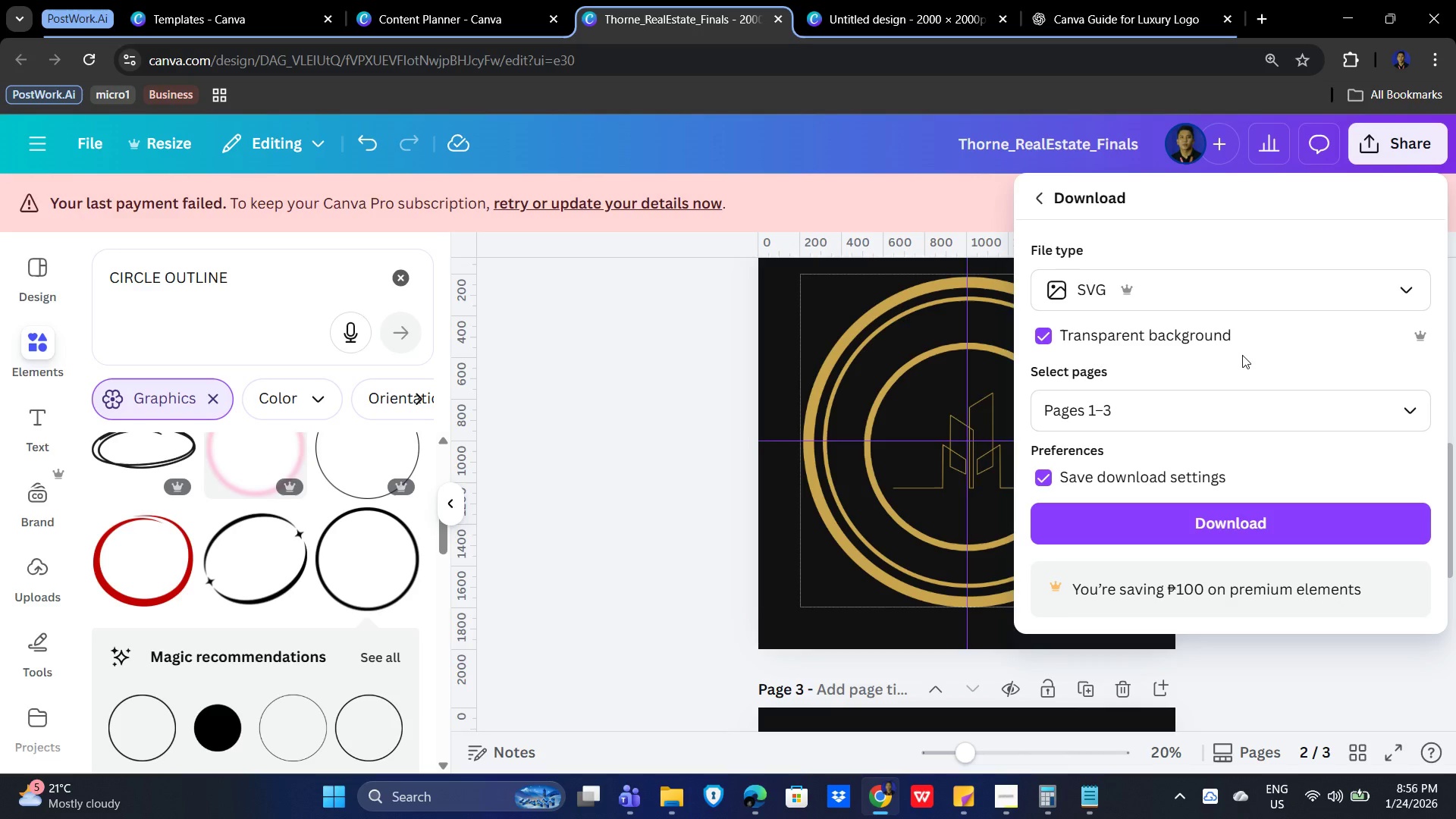 
wait(6.67)
 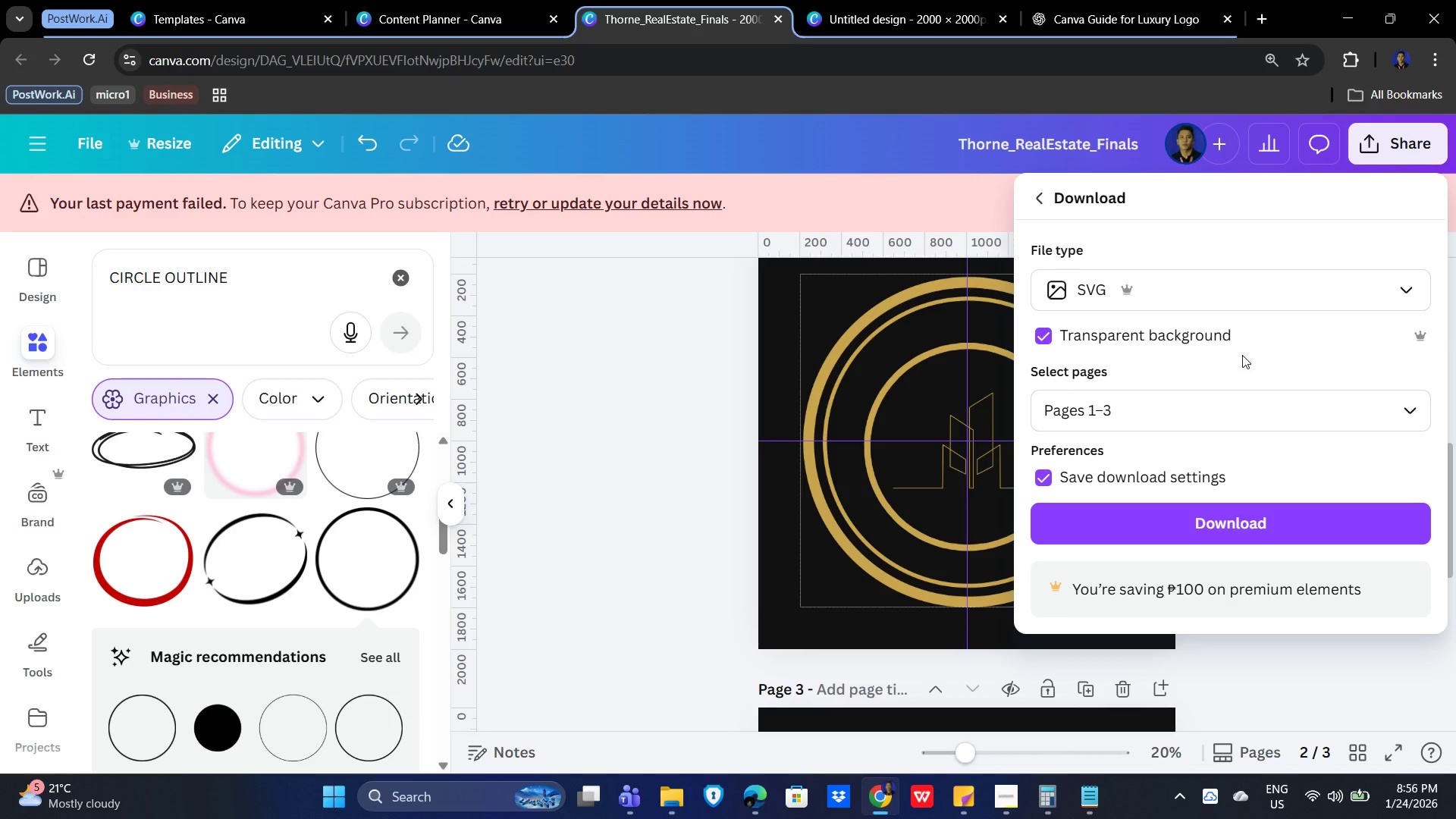 
left_click([1046, 335])
 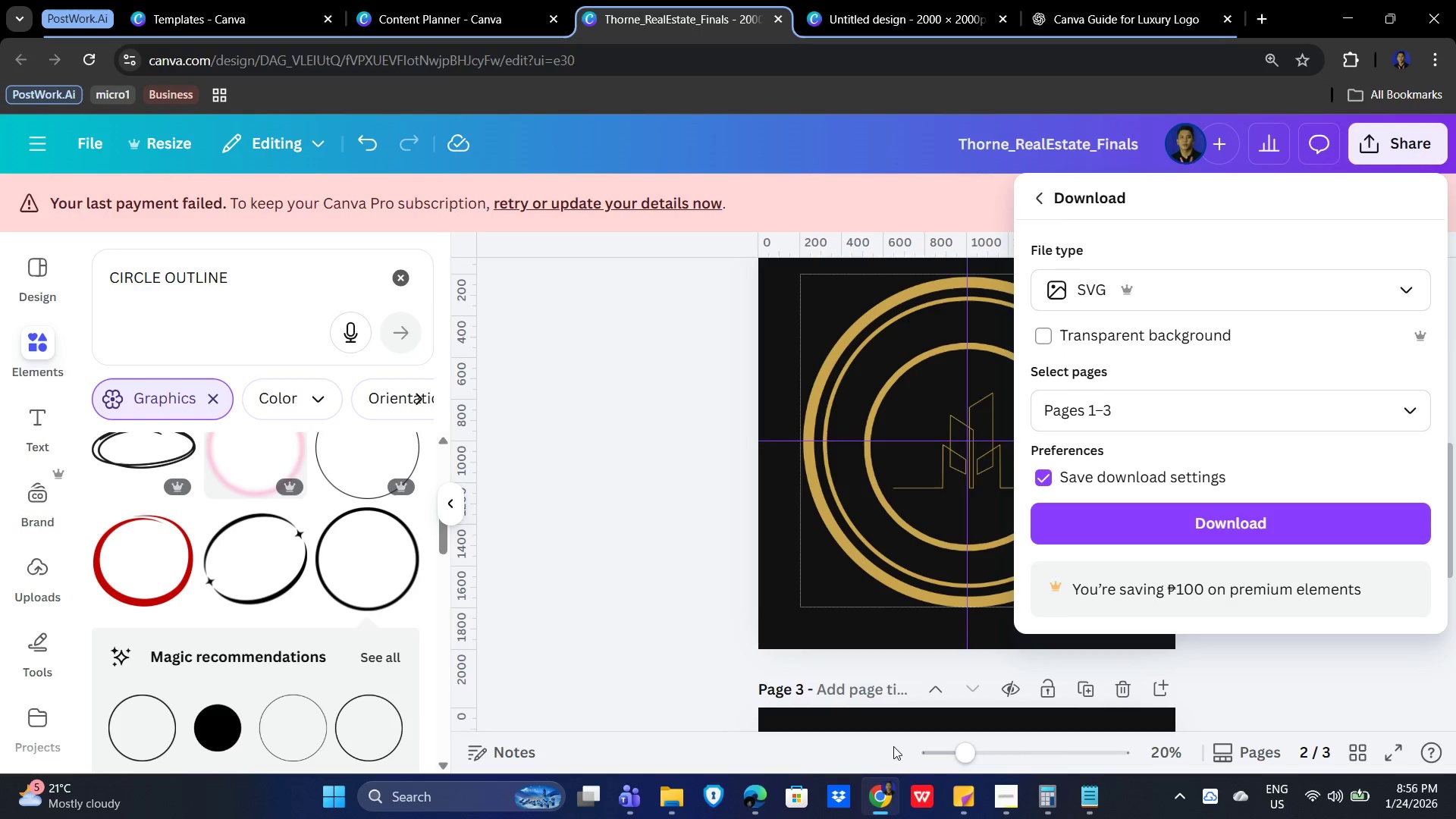 
mouse_move([1009, 788])
 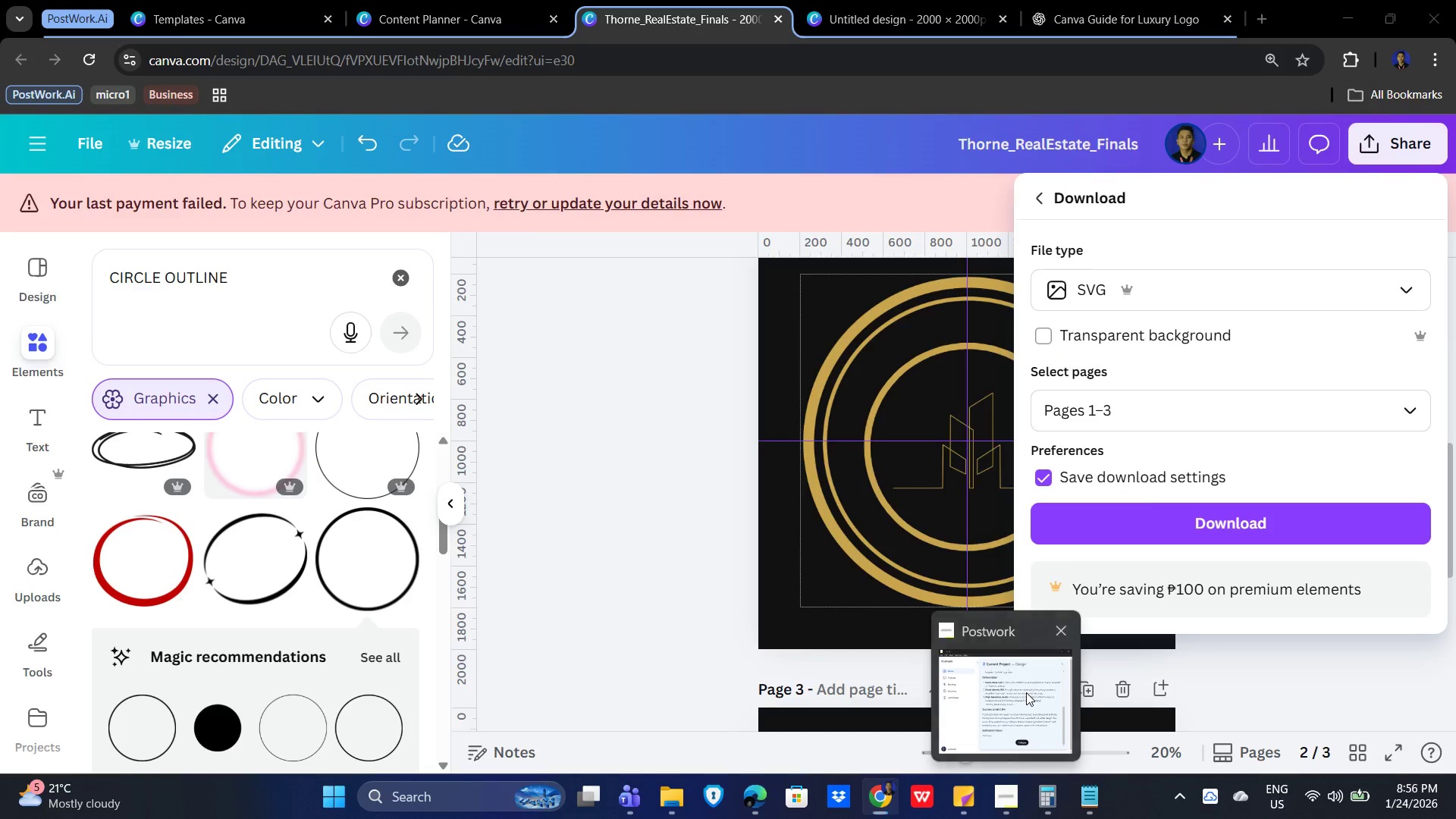 
left_click([1026, 692])
 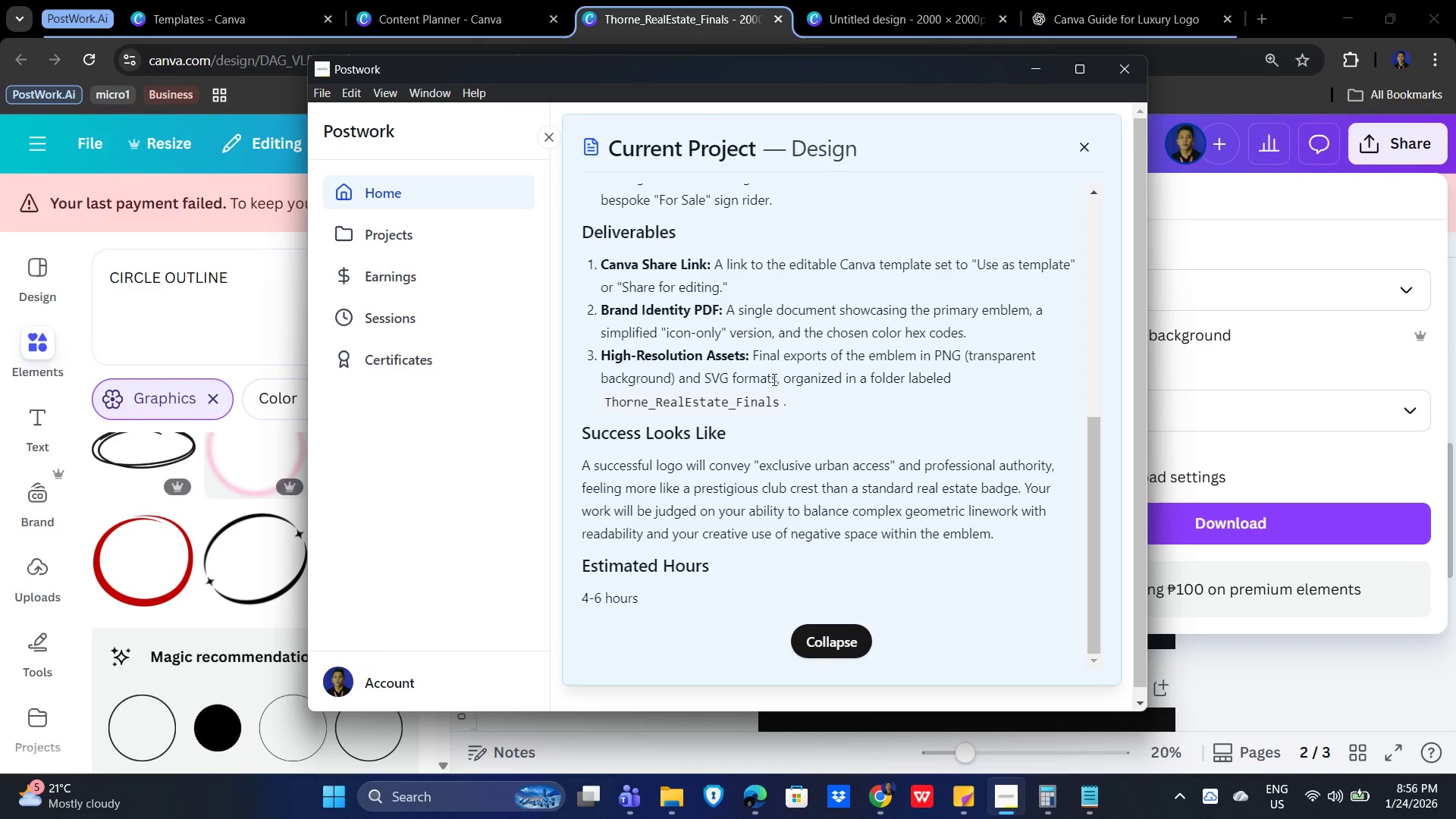 
wait(14.69)
 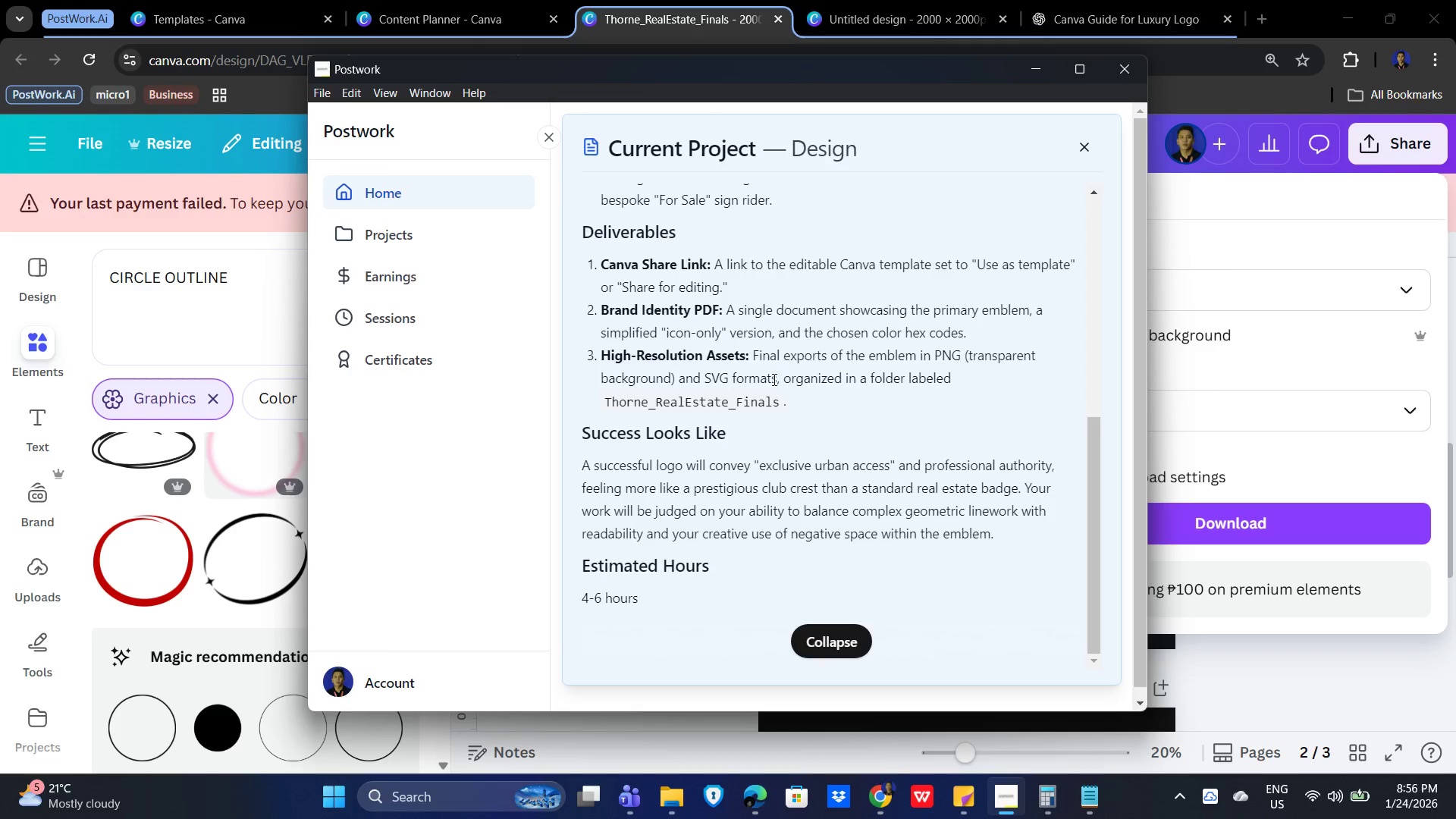 
left_click([1311, 285])
 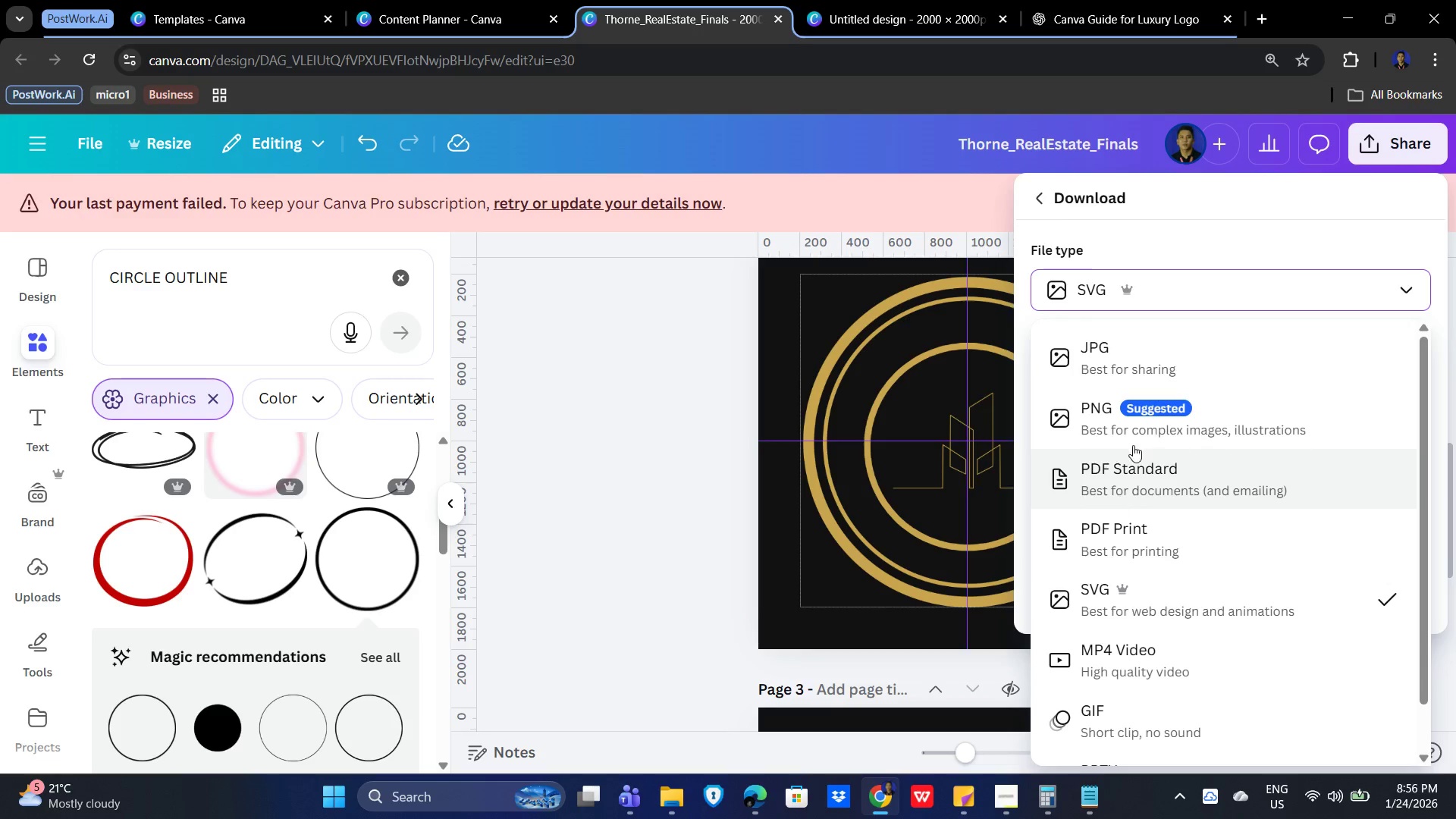 
left_click([1147, 419])
 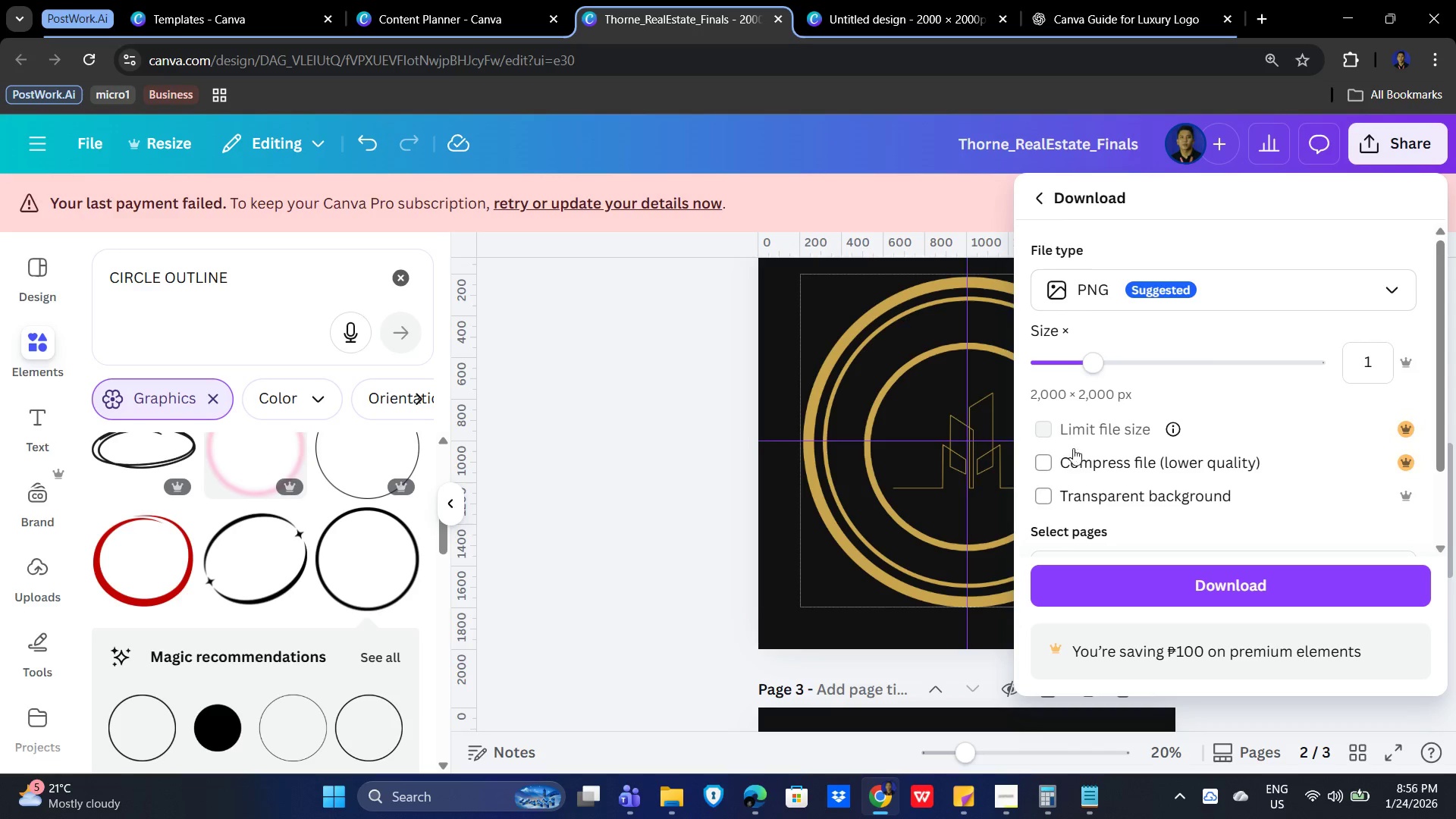 
left_click([1045, 495])
 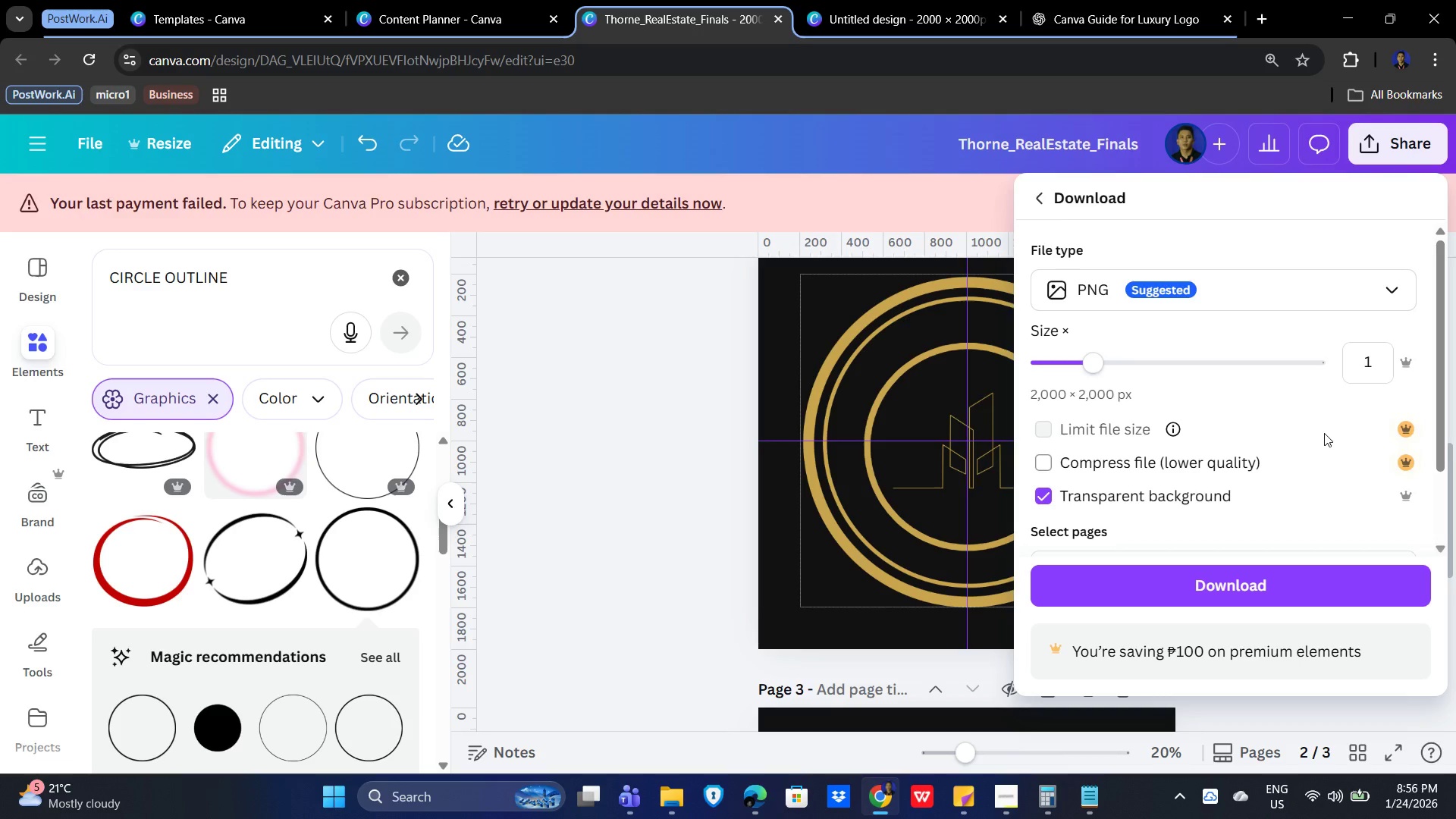 
wait(6.95)
 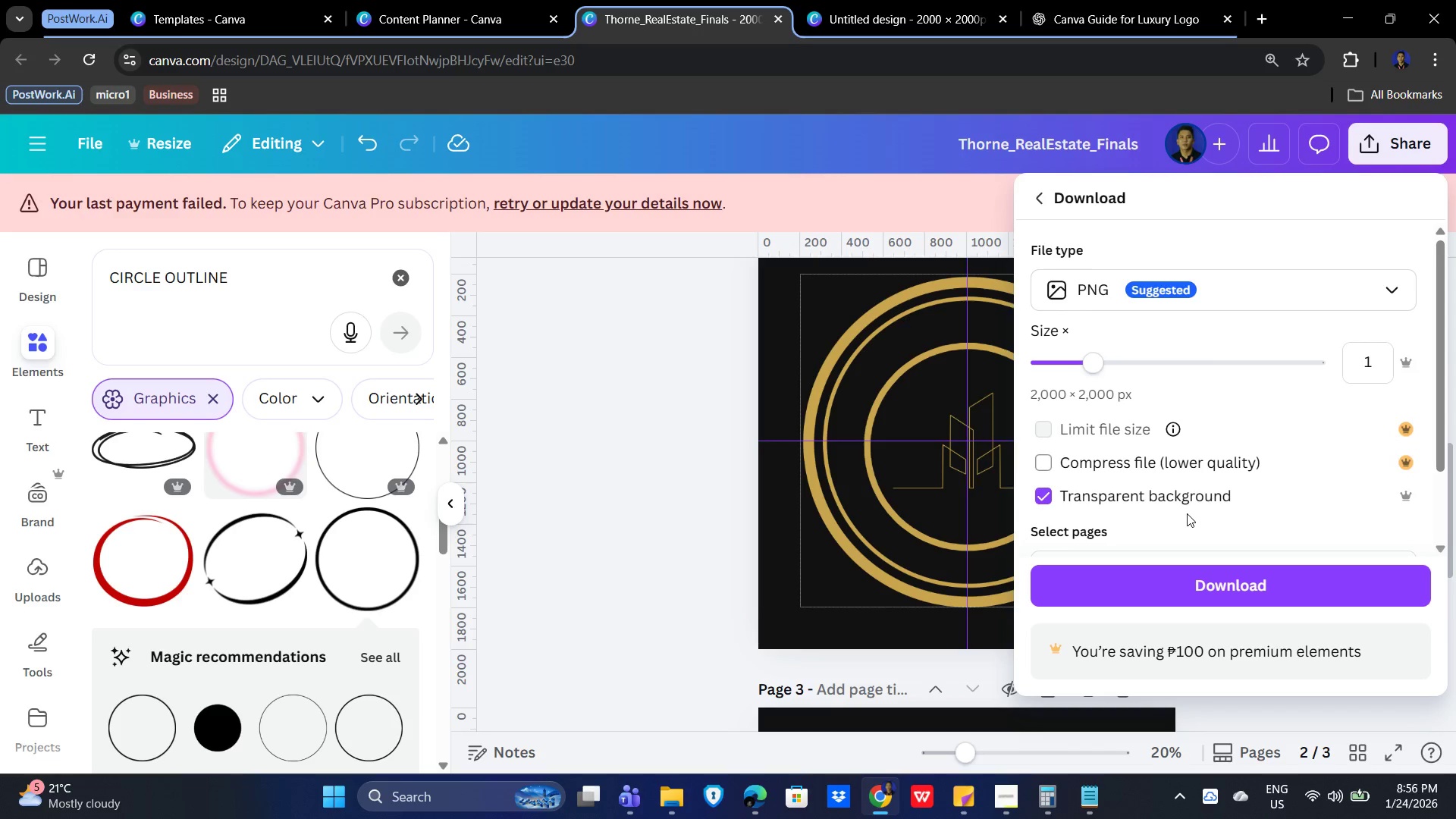 
scroll: coordinate [1301, 439], scroll_direction: down, amount: 1.0
 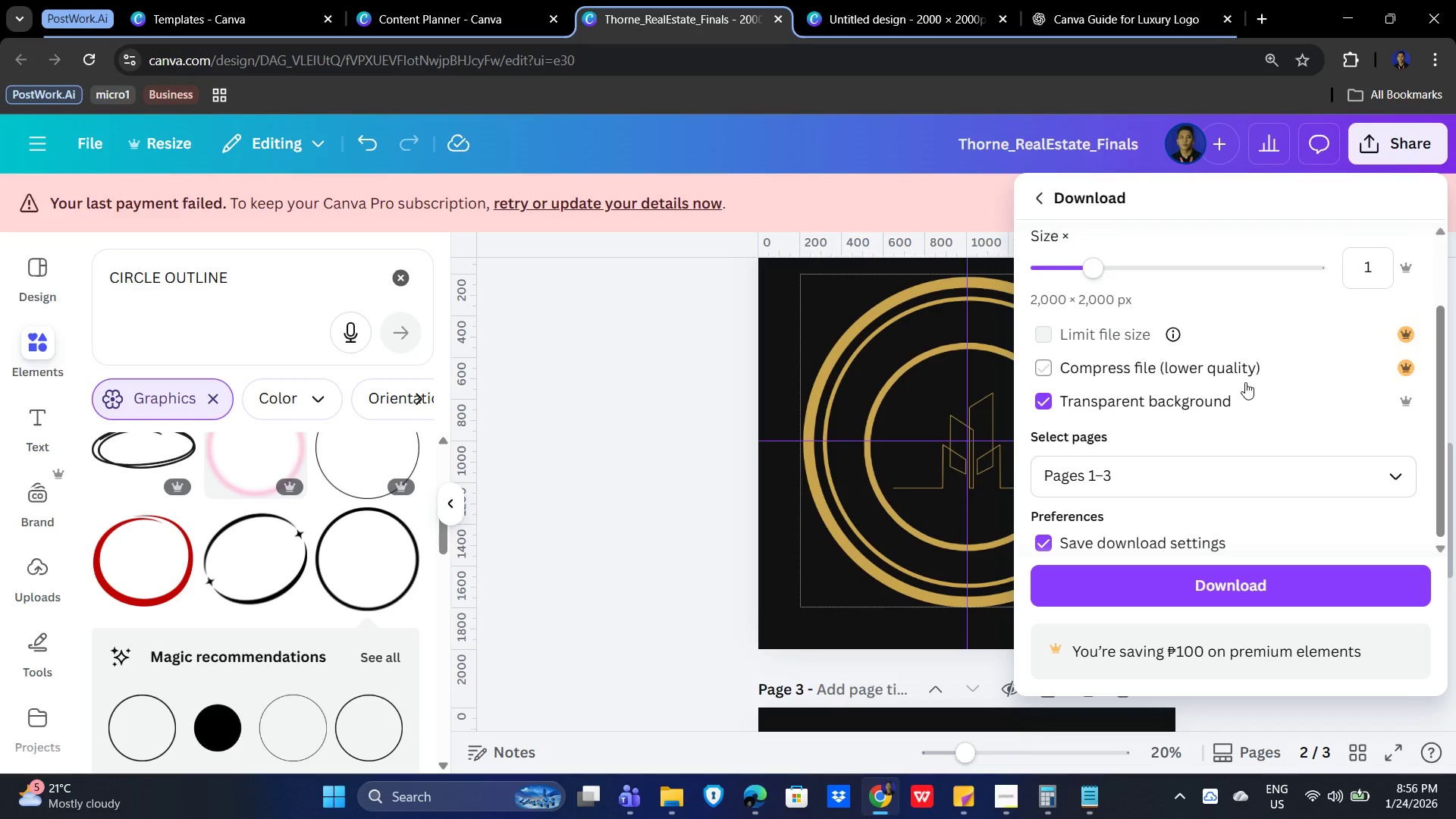 
wait(12.81)
 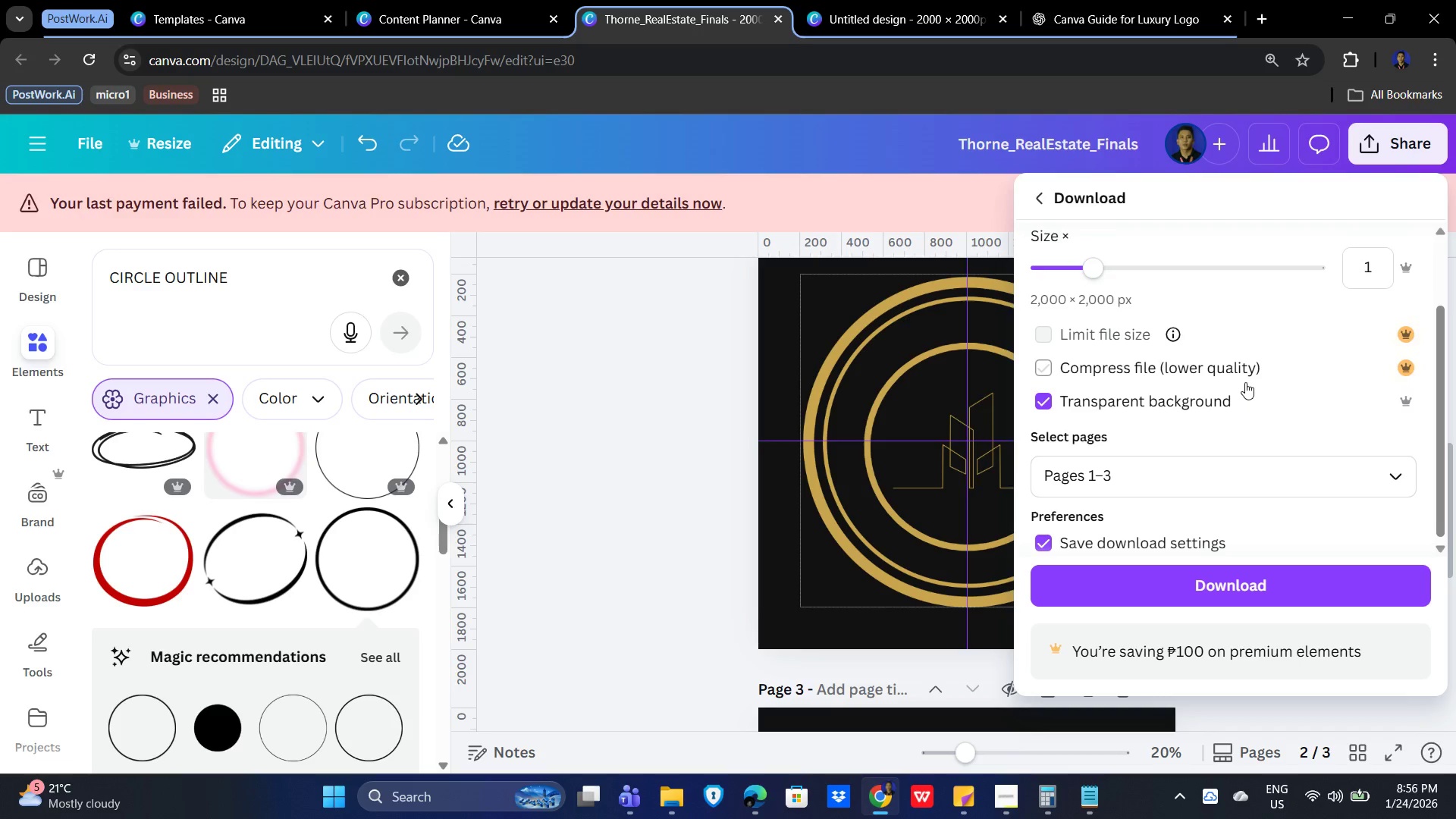 
scroll: coordinate [1291, 519], scroll_direction: down, amount: 3.0
 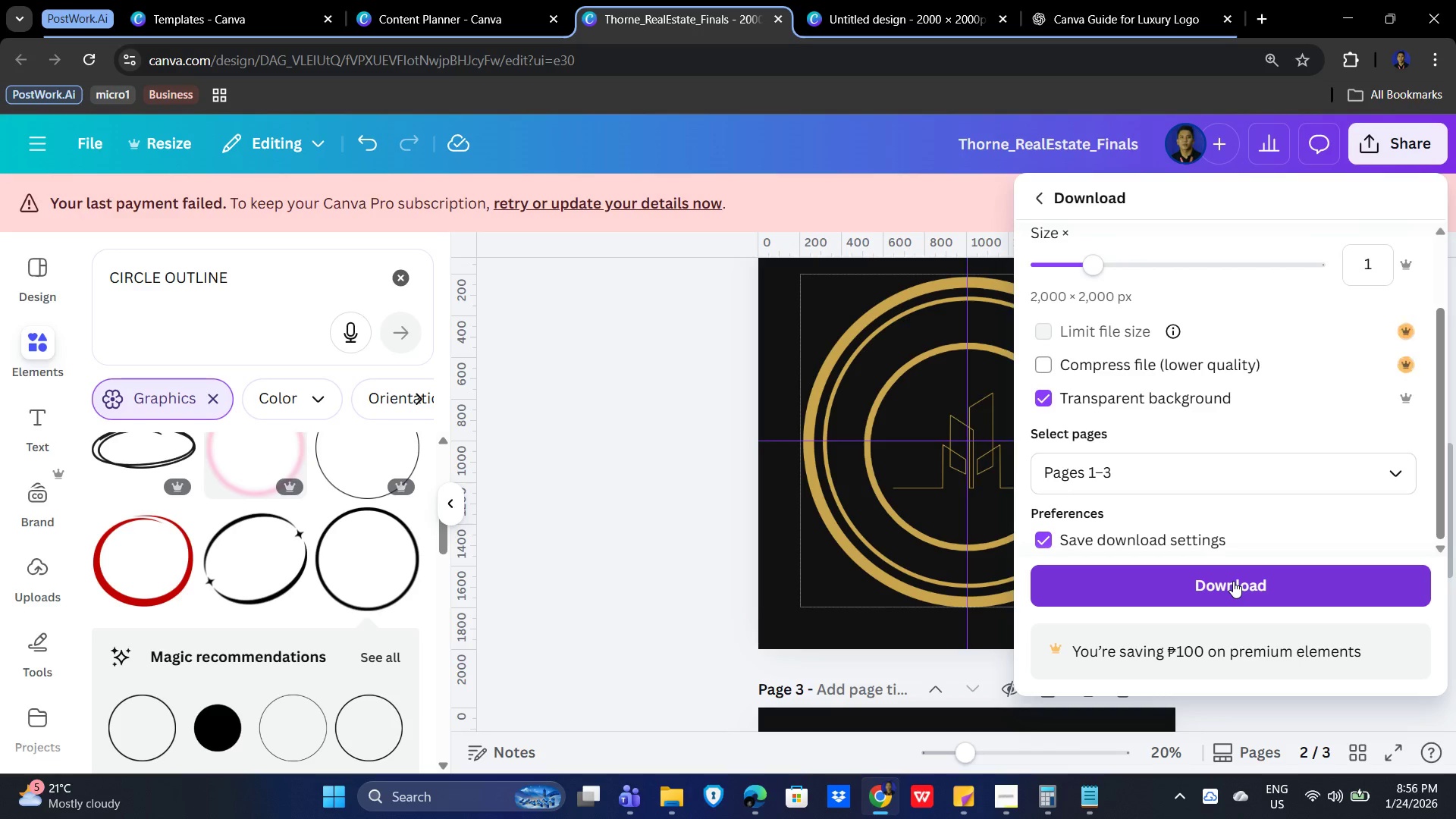 
left_click([1326, 473])
 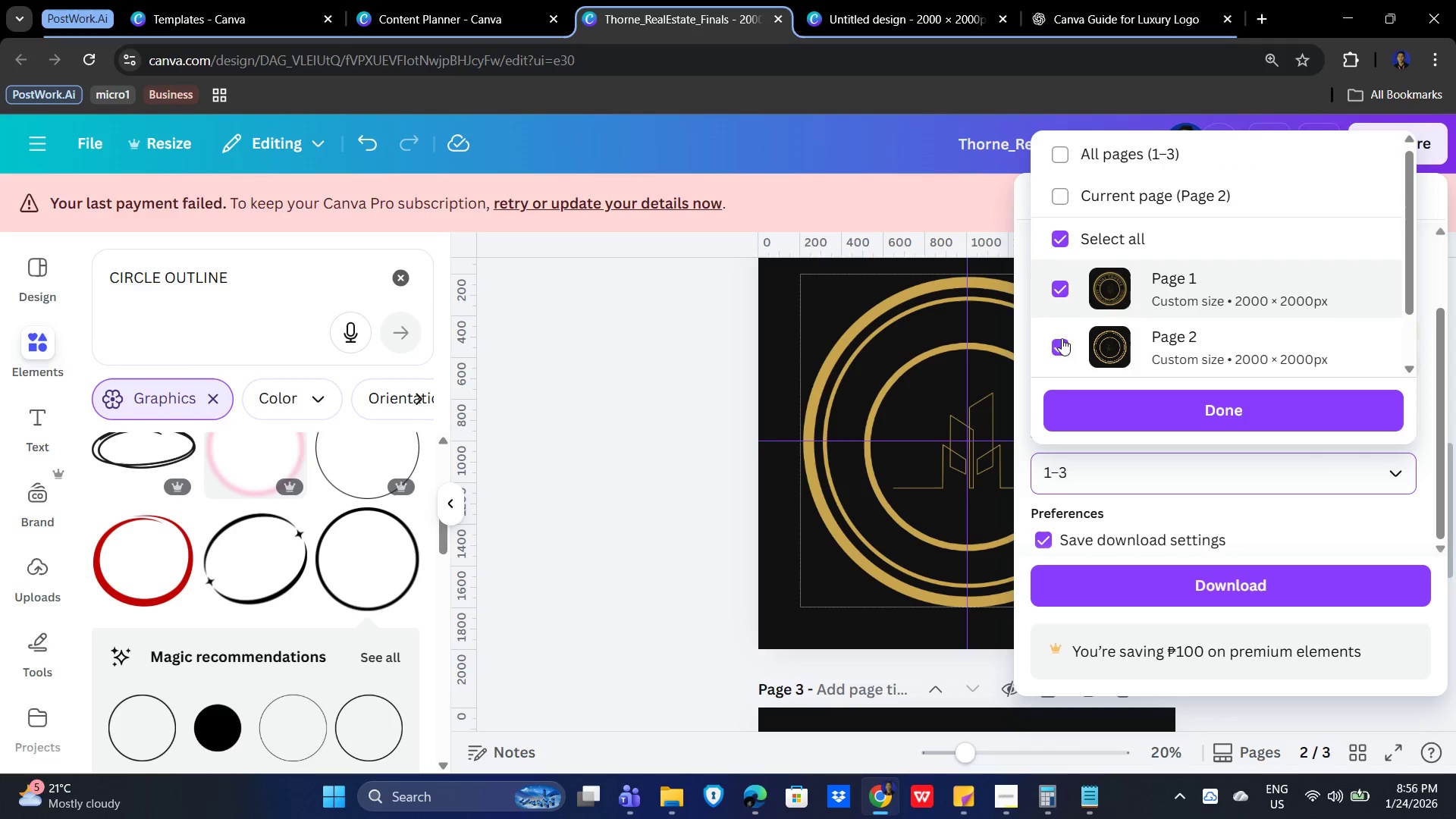 
scroll: coordinate [1147, 333], scroll_direction: down, amount: 2.0
 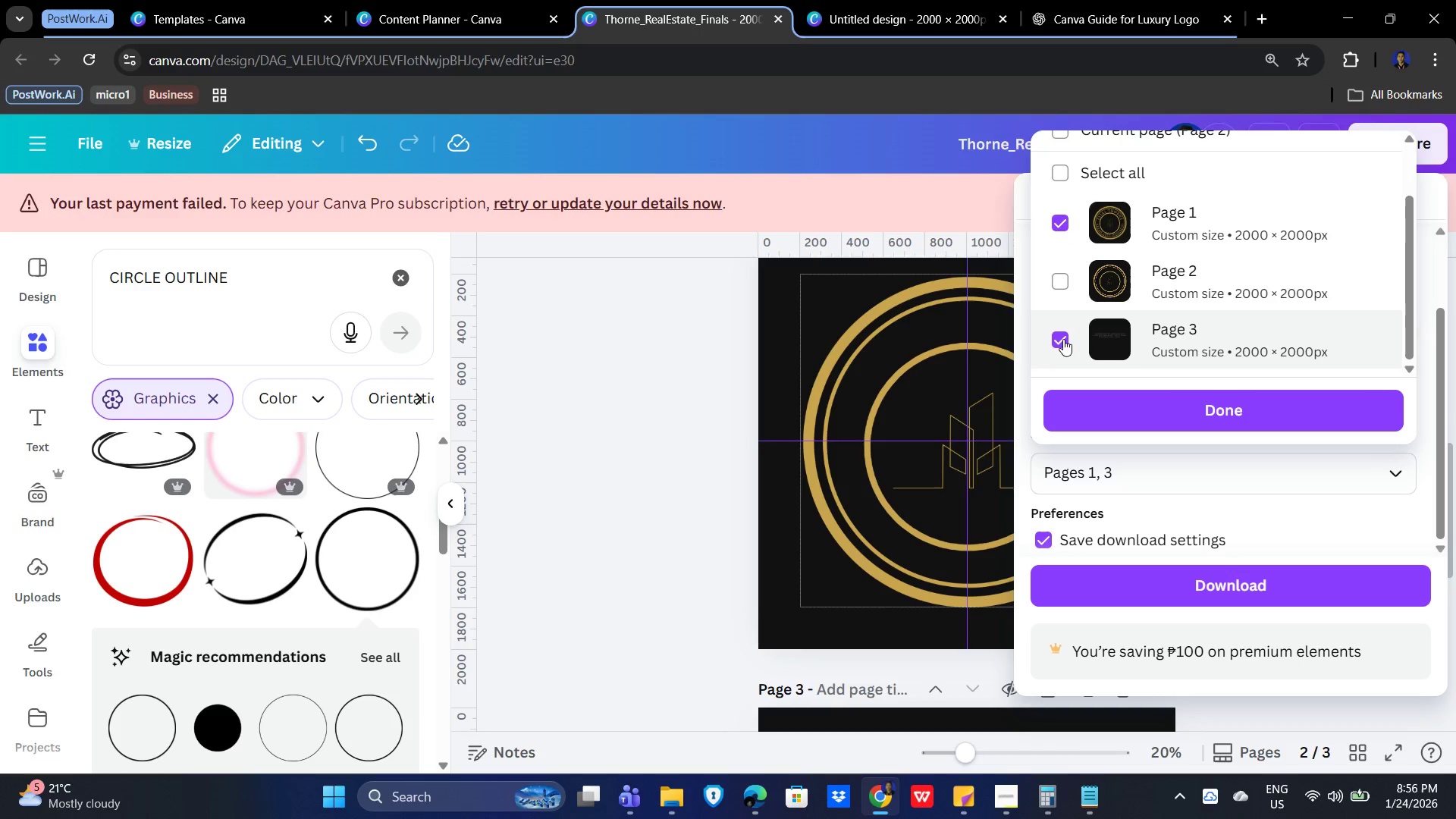 
left_click([1062, 337])
 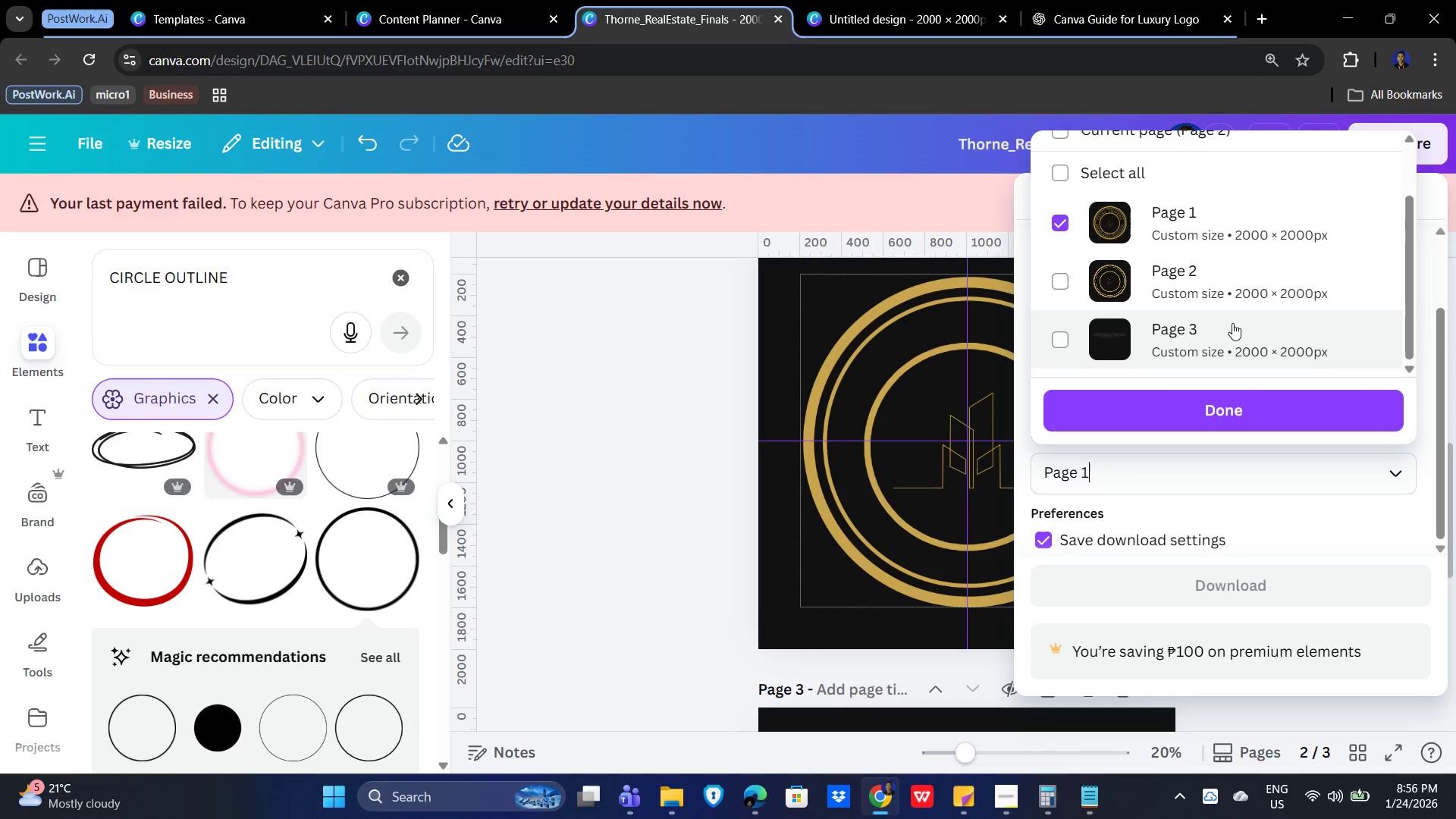 
scroll: coordinate [1256, 329], scroll_direction: up, amount: 2.0
 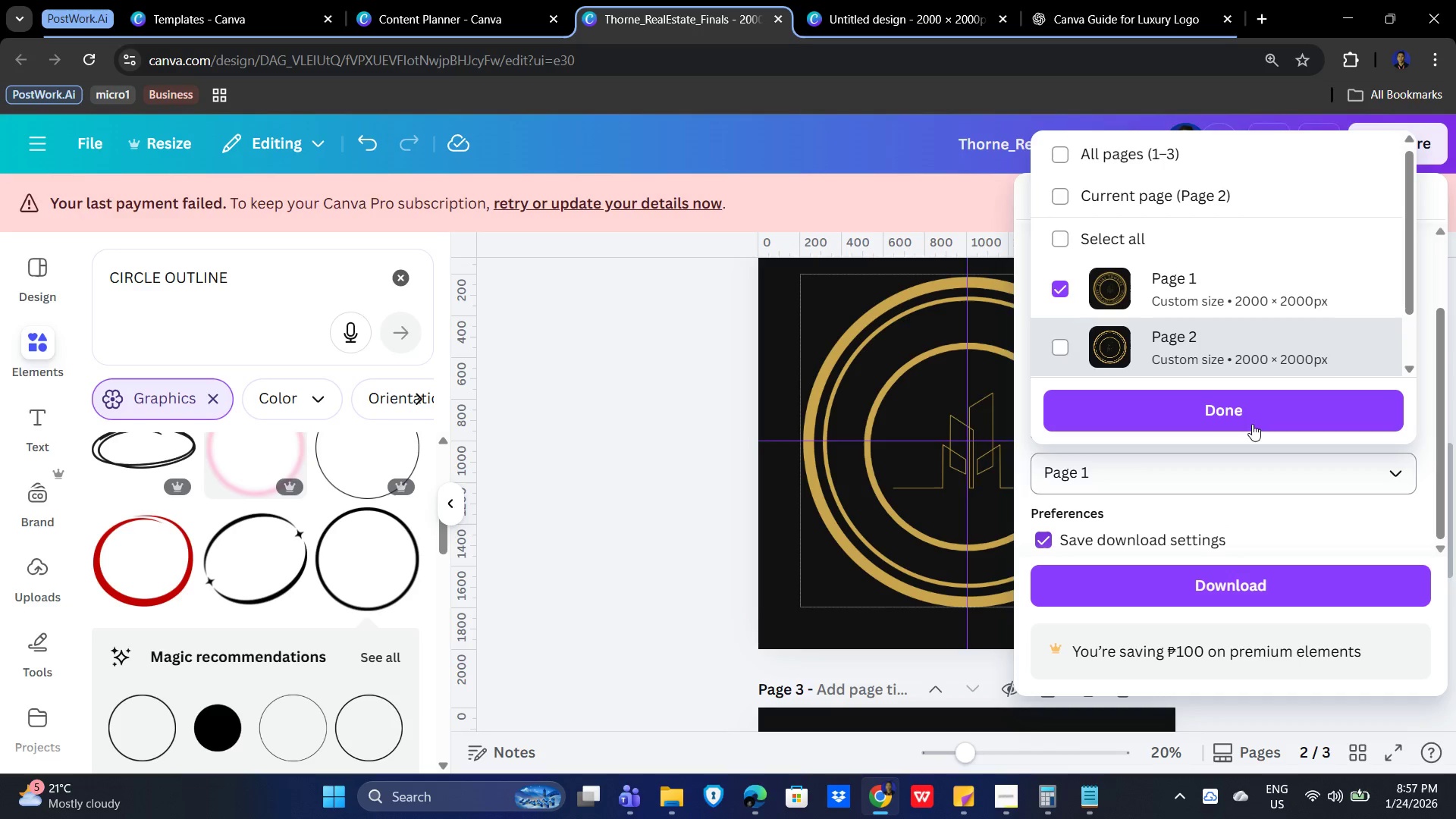 
left_click([1242, 402])
 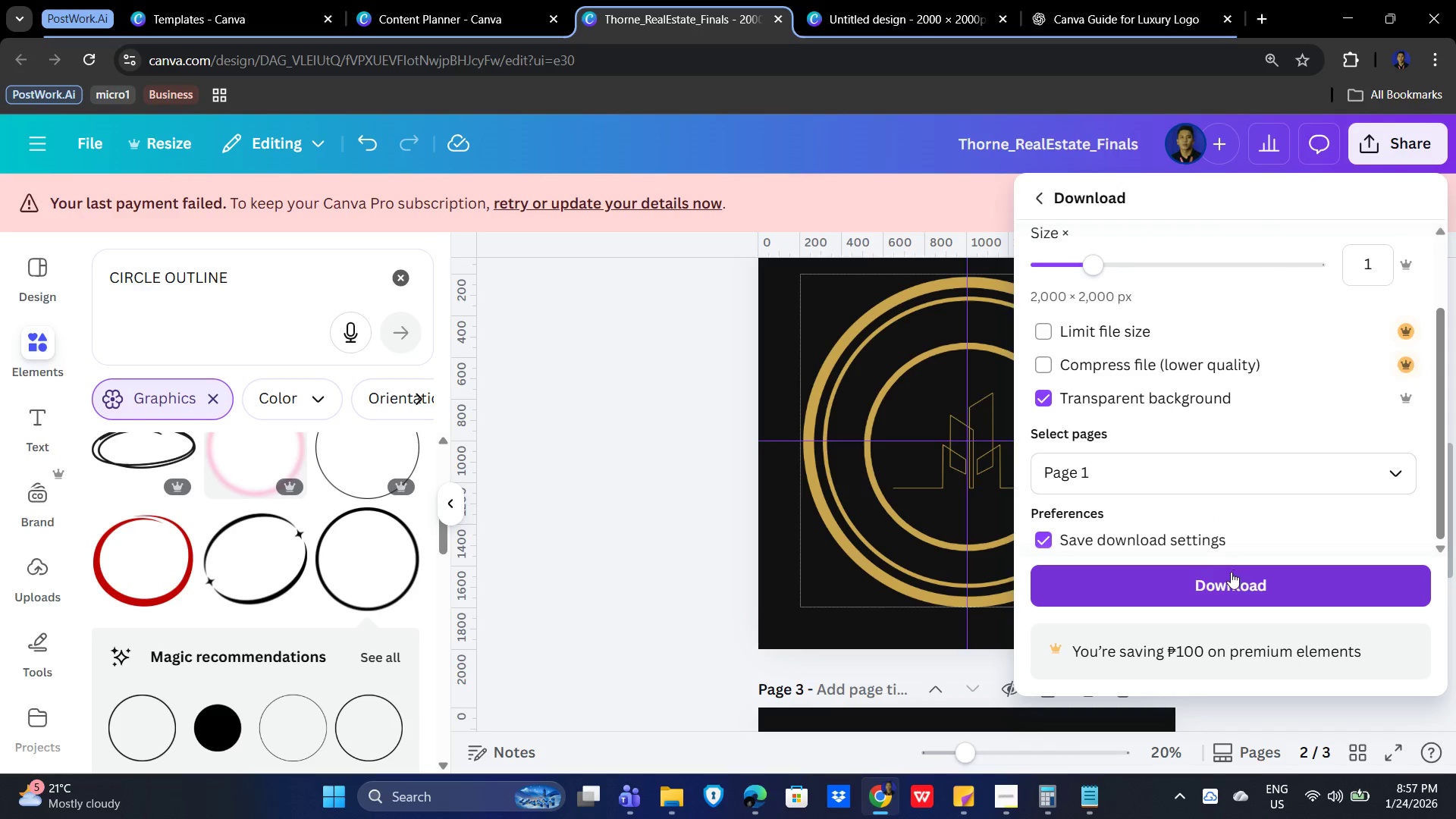 
left_click_drag(start_coordinate=[1103, 470], to_coordinate=[999, 459])
 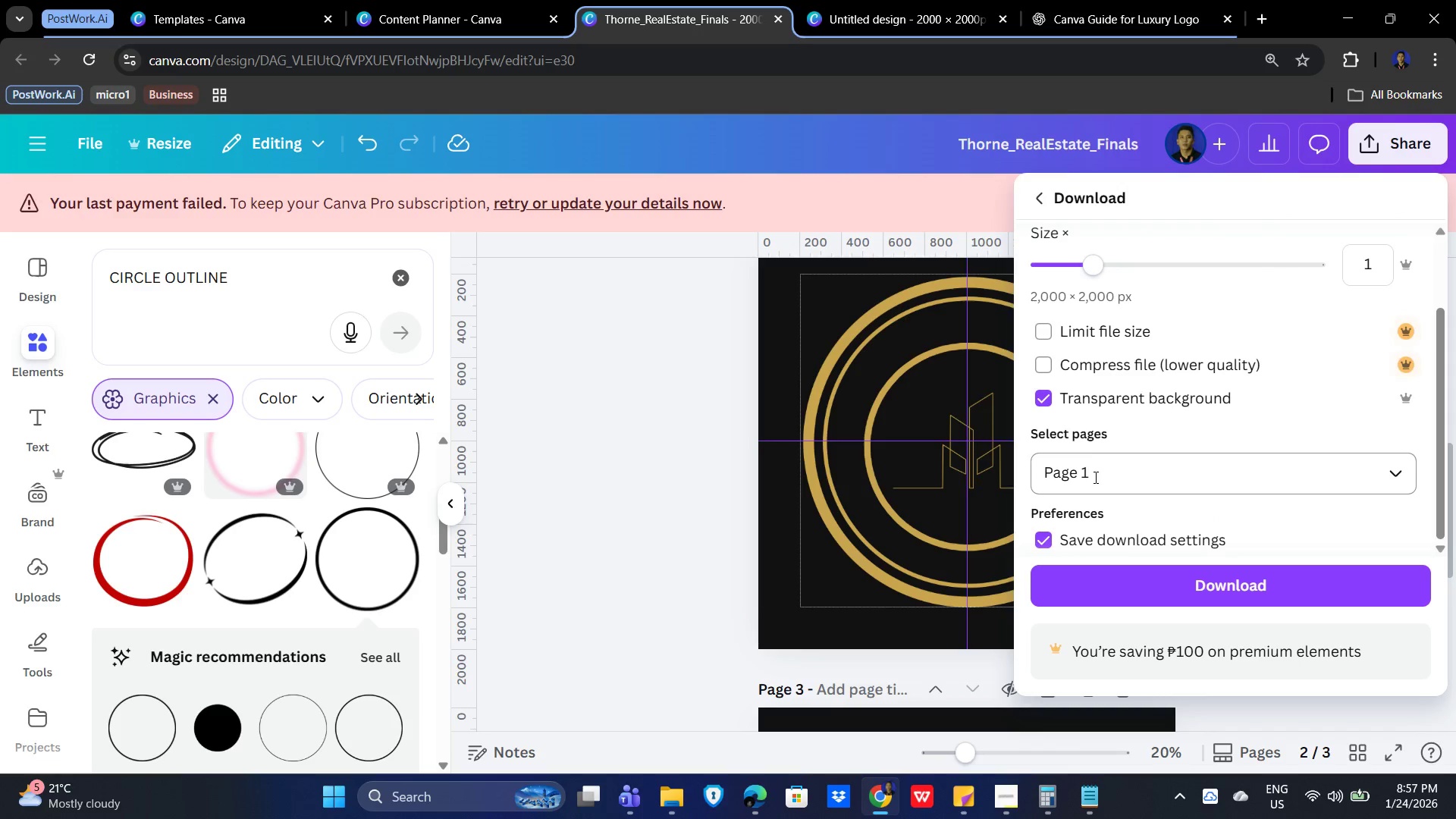 
left_click_drag(start_coordinate=[1112, 469], to_coordinate=[1041, 471])
 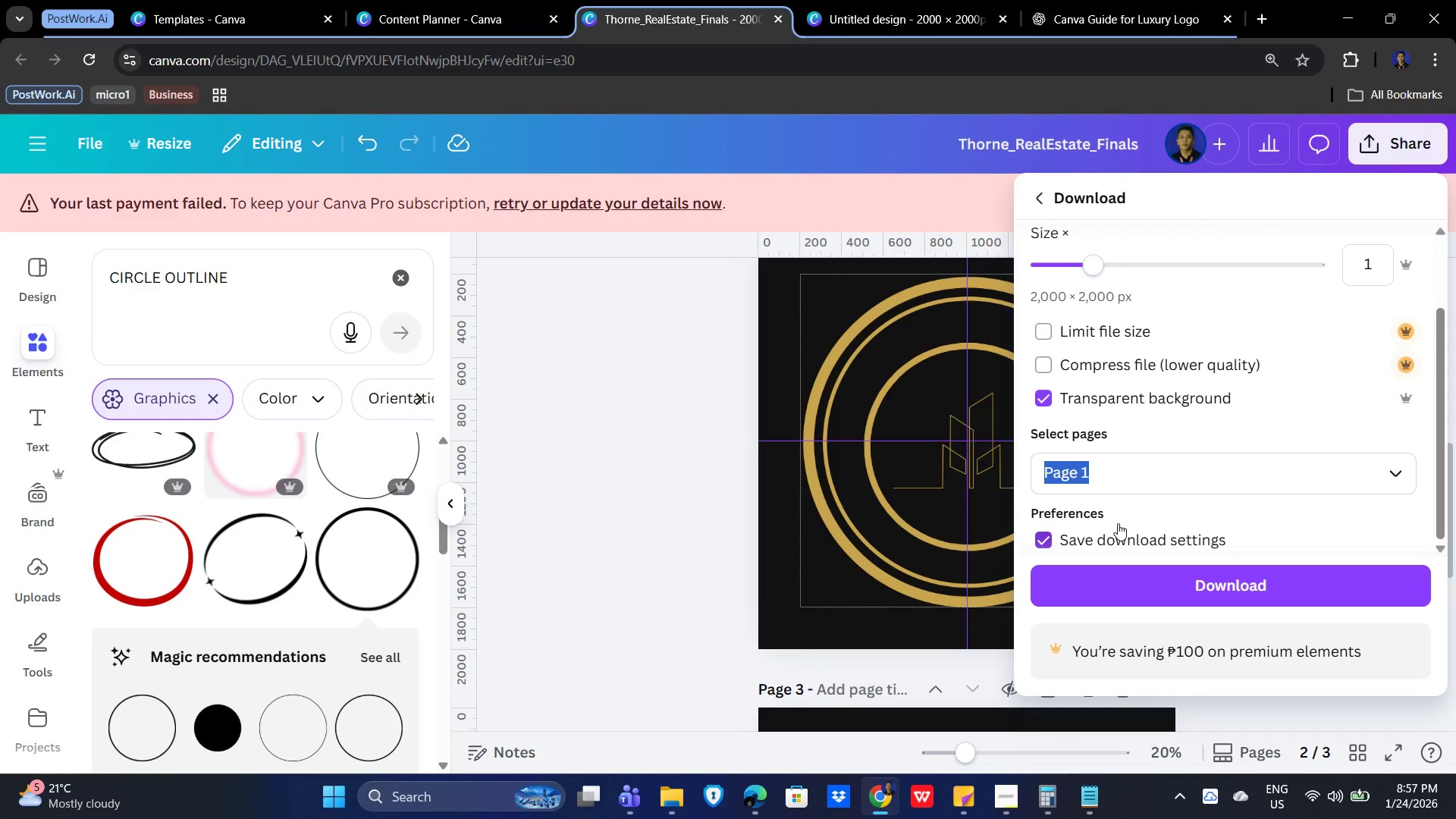 
key(Backspace)
 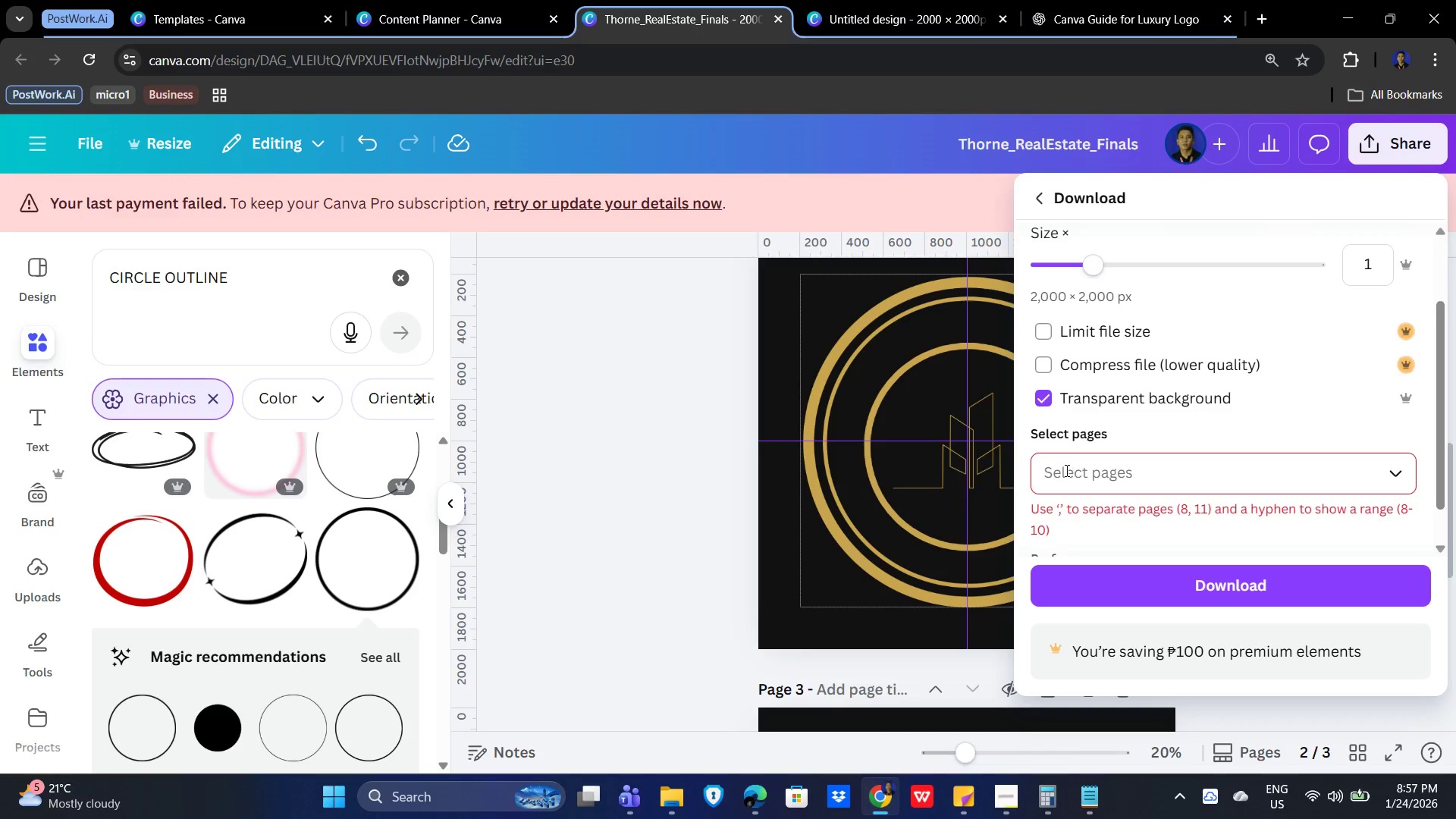 
scroll: coordinate [810, 448], scroll_direction: up, amount: 8.0
 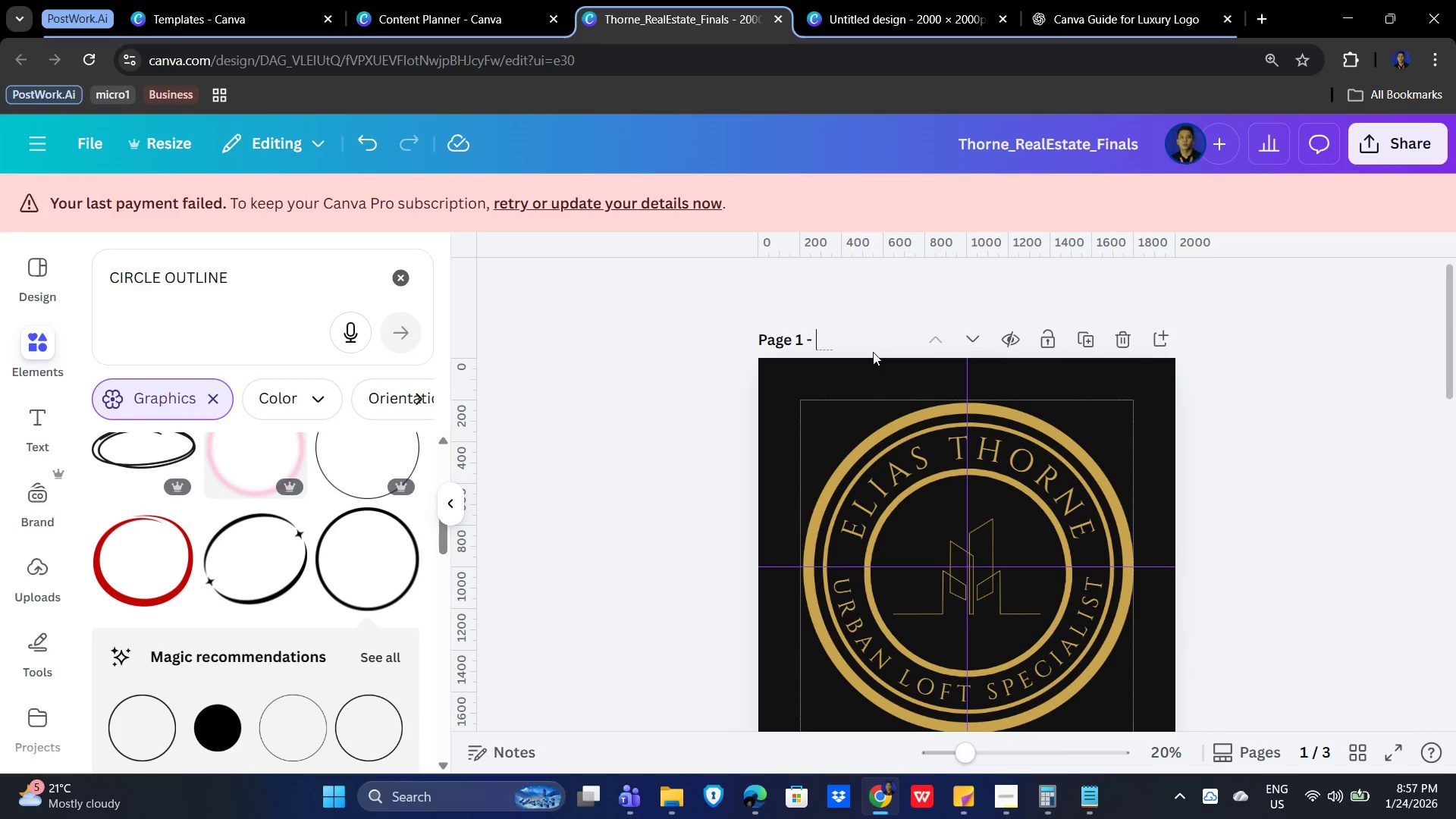 
type(EliasThorne_Emblem)
 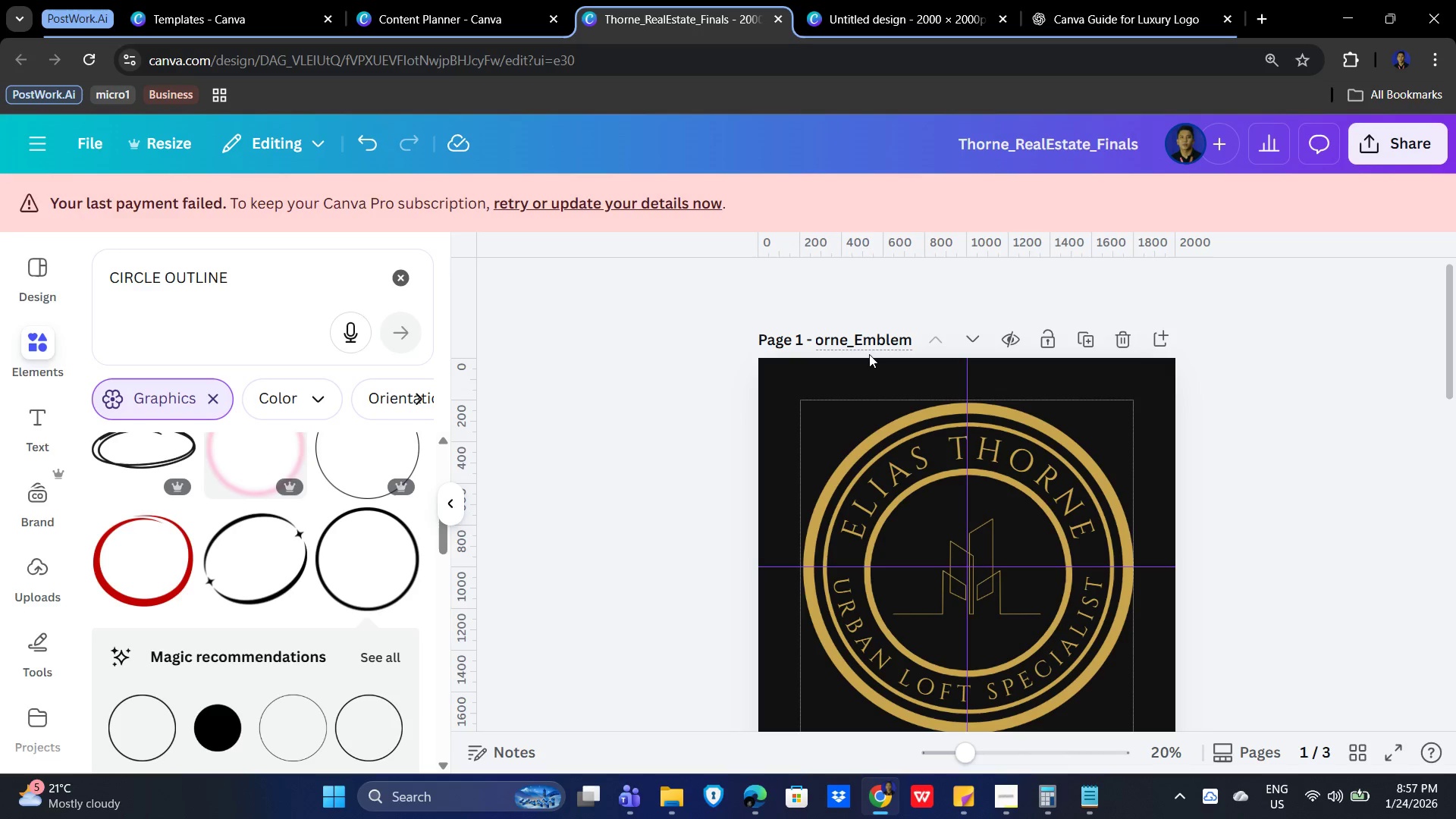 
wait(5.16)
 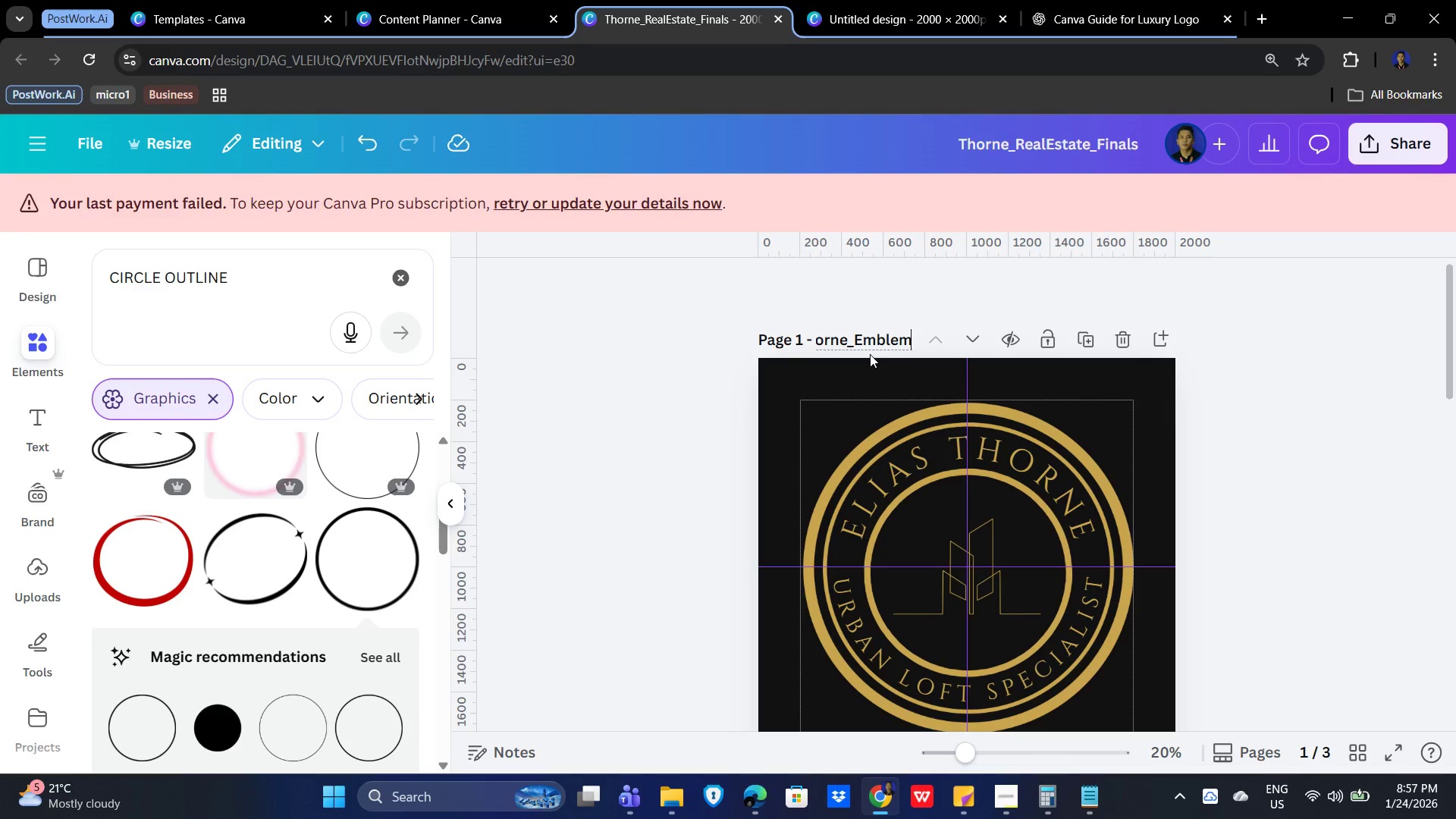 
left_click([1261, 396])
 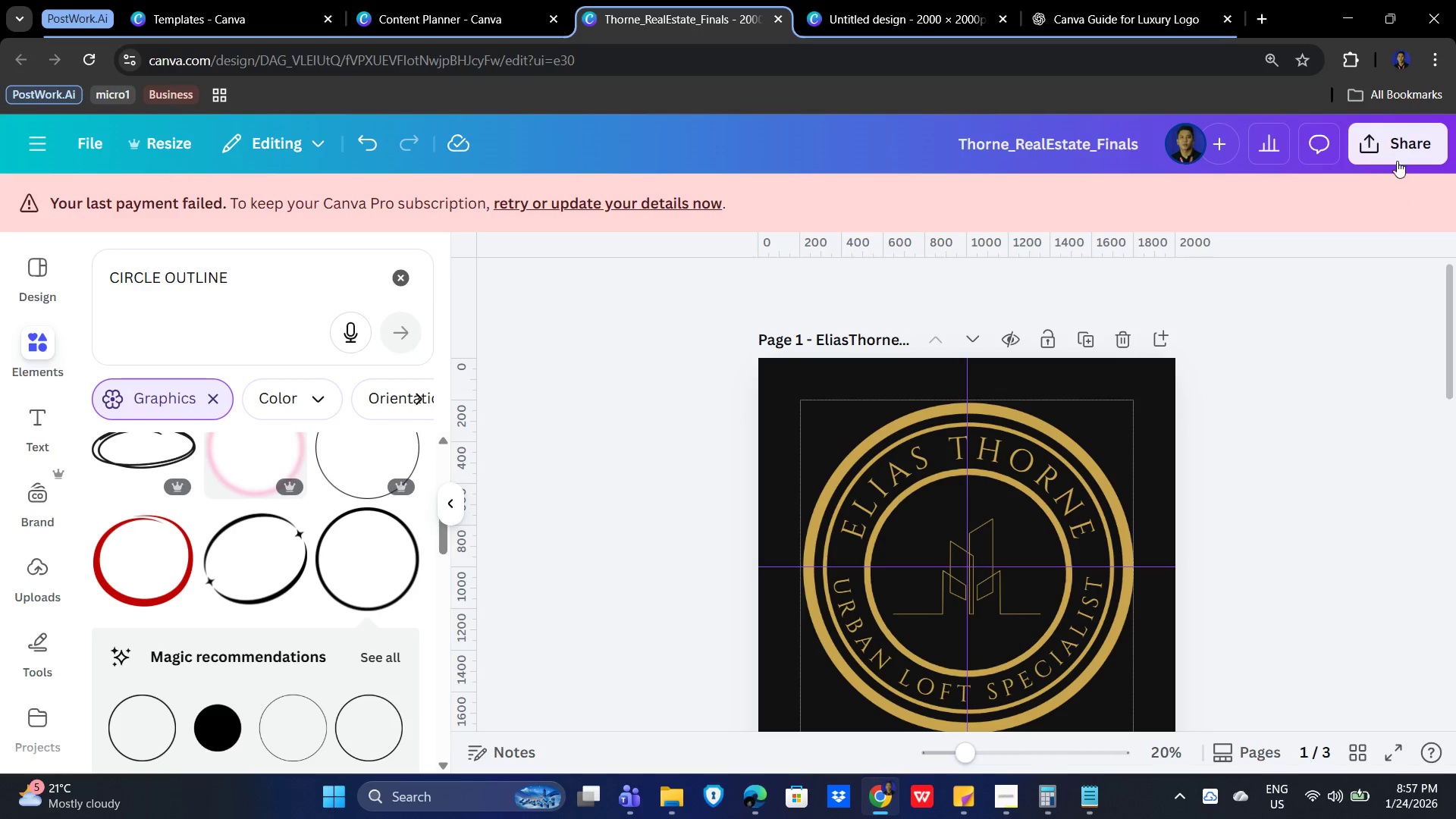 
left_click([1397, 146])
 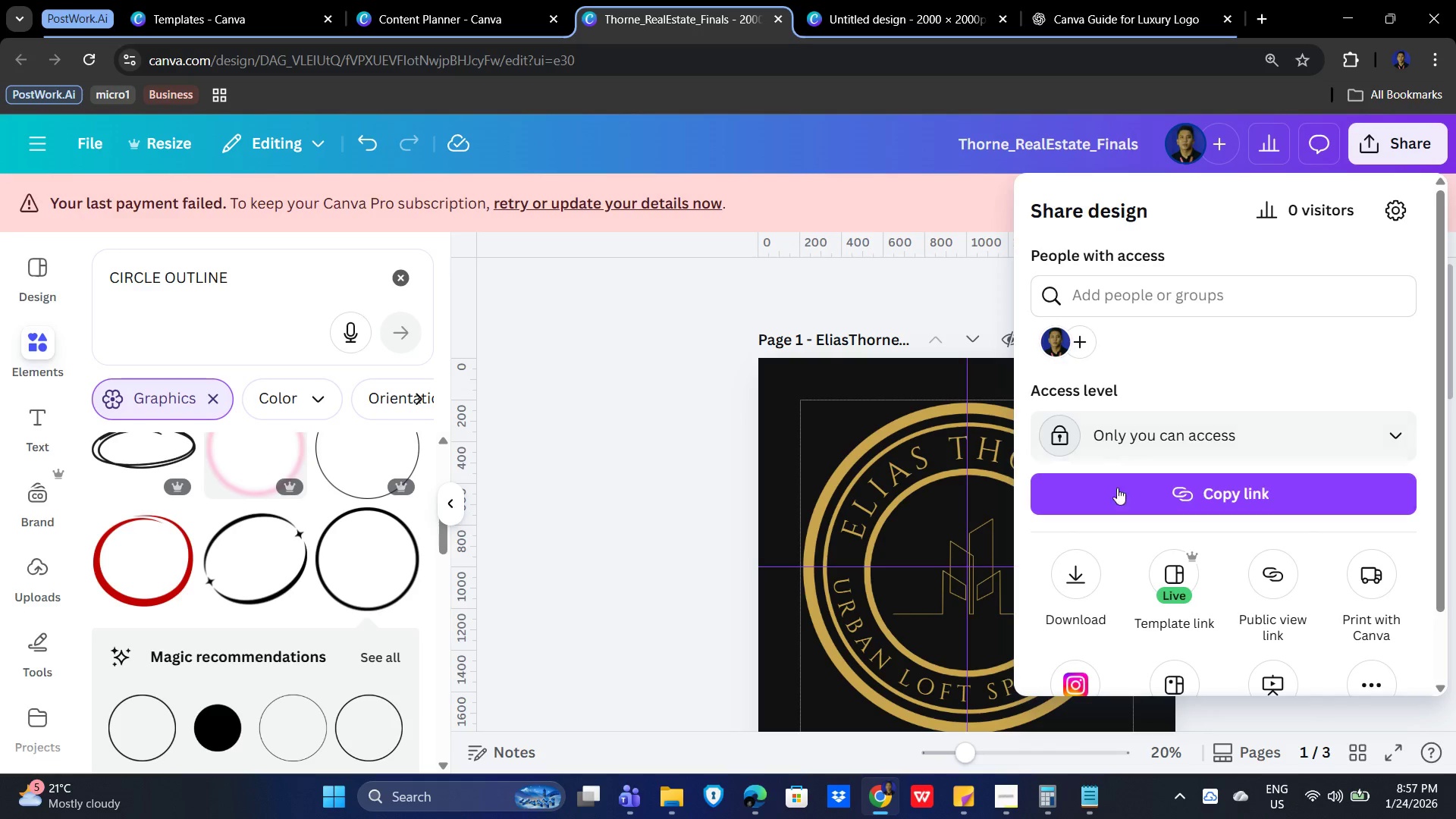 
left_click([1080, 582])
 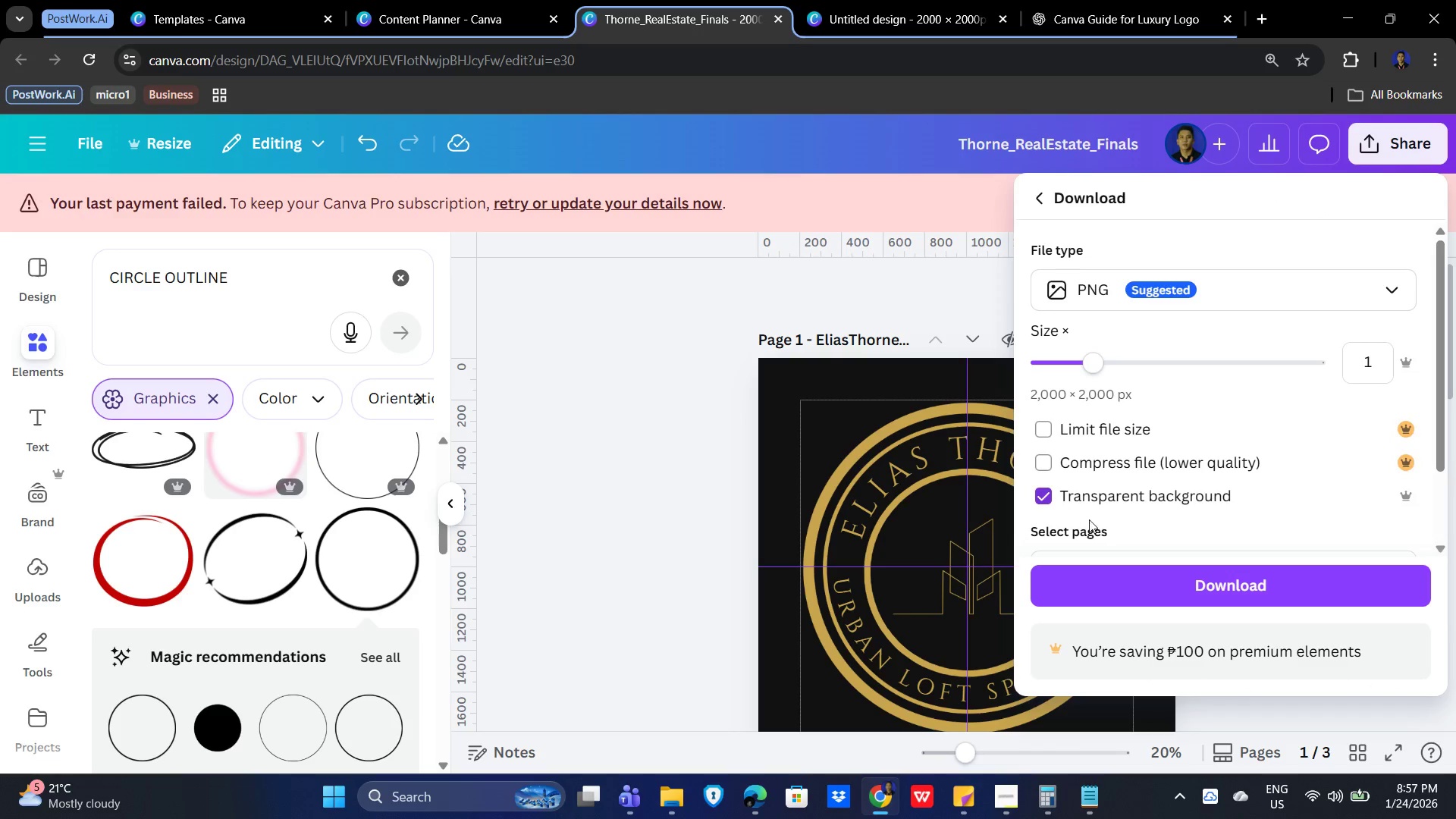 
scroll: coordinate [1171, 489], scroll_direction: down, amount: 6.0
 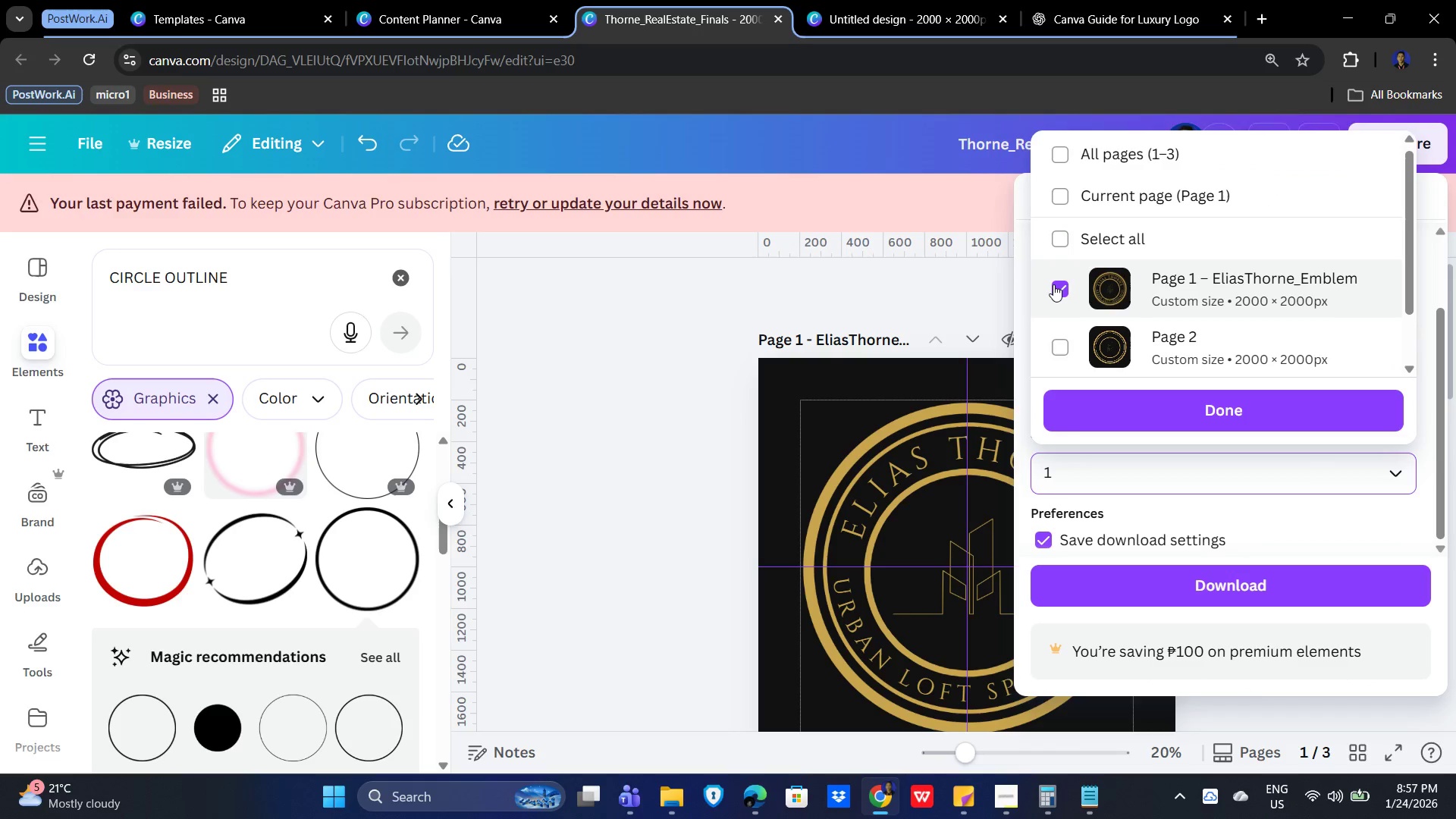 
left_click([1230, 294])
 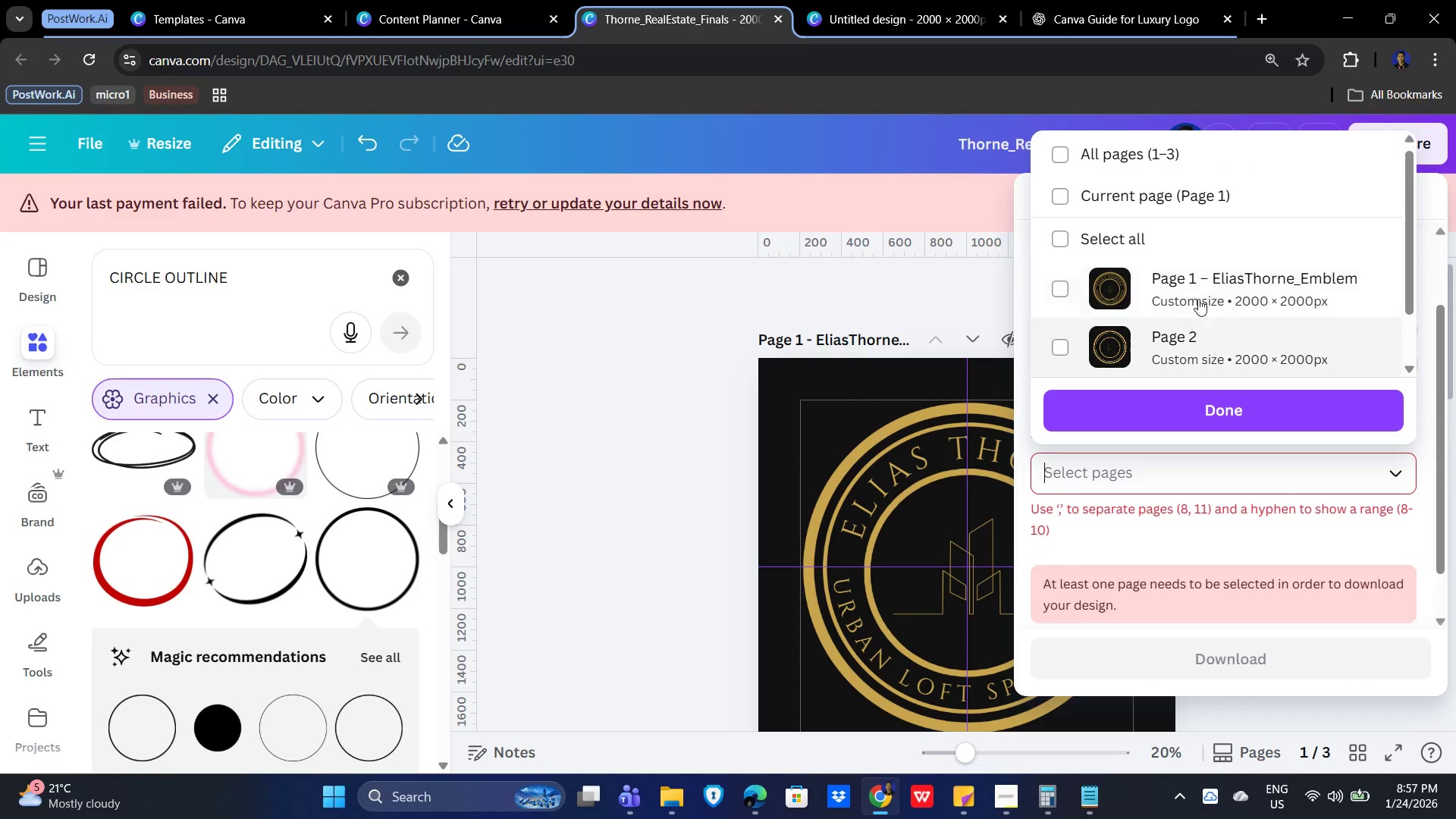 
left_click([1190, 278])
 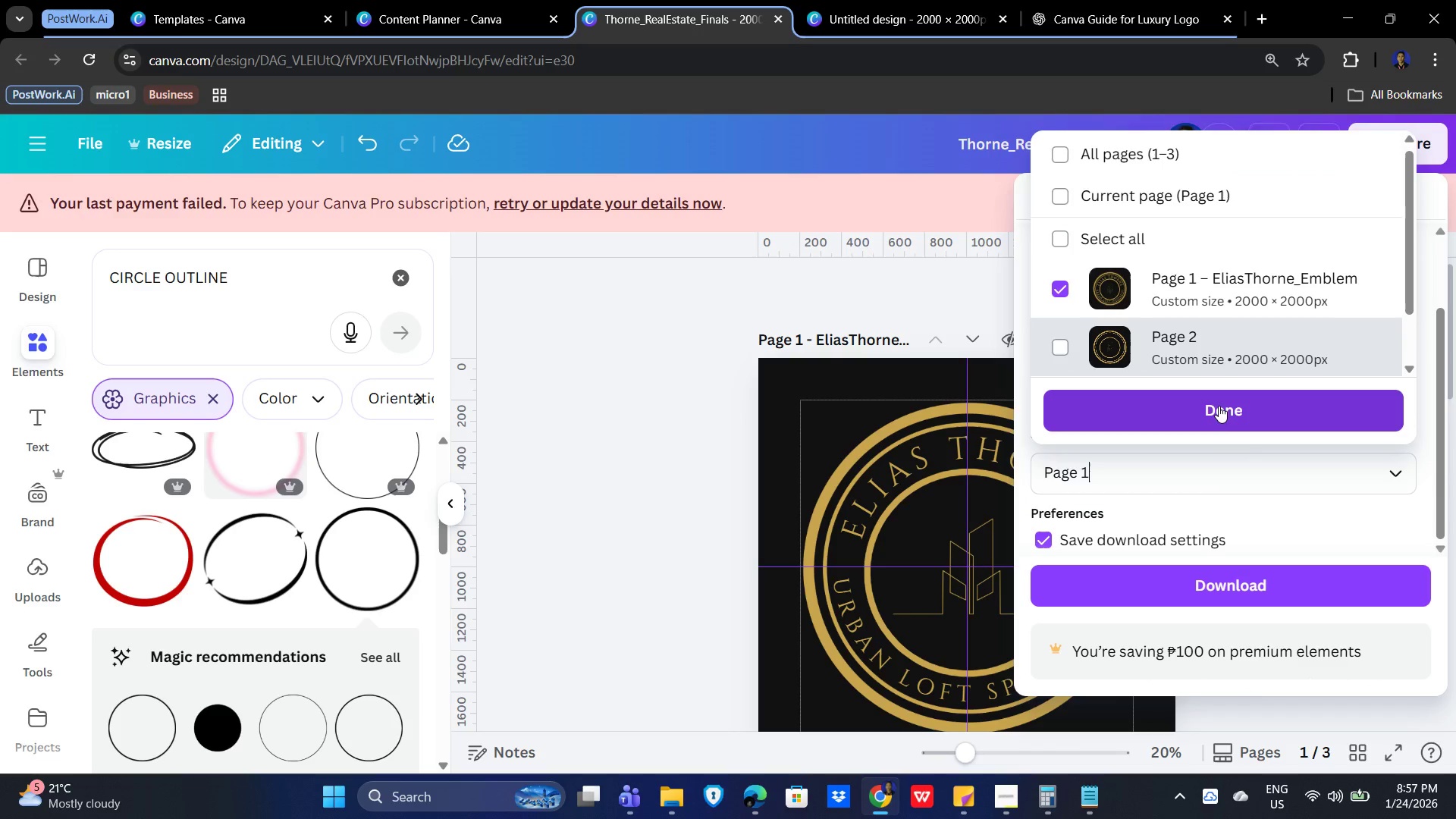 
left_click([1219, 406])
 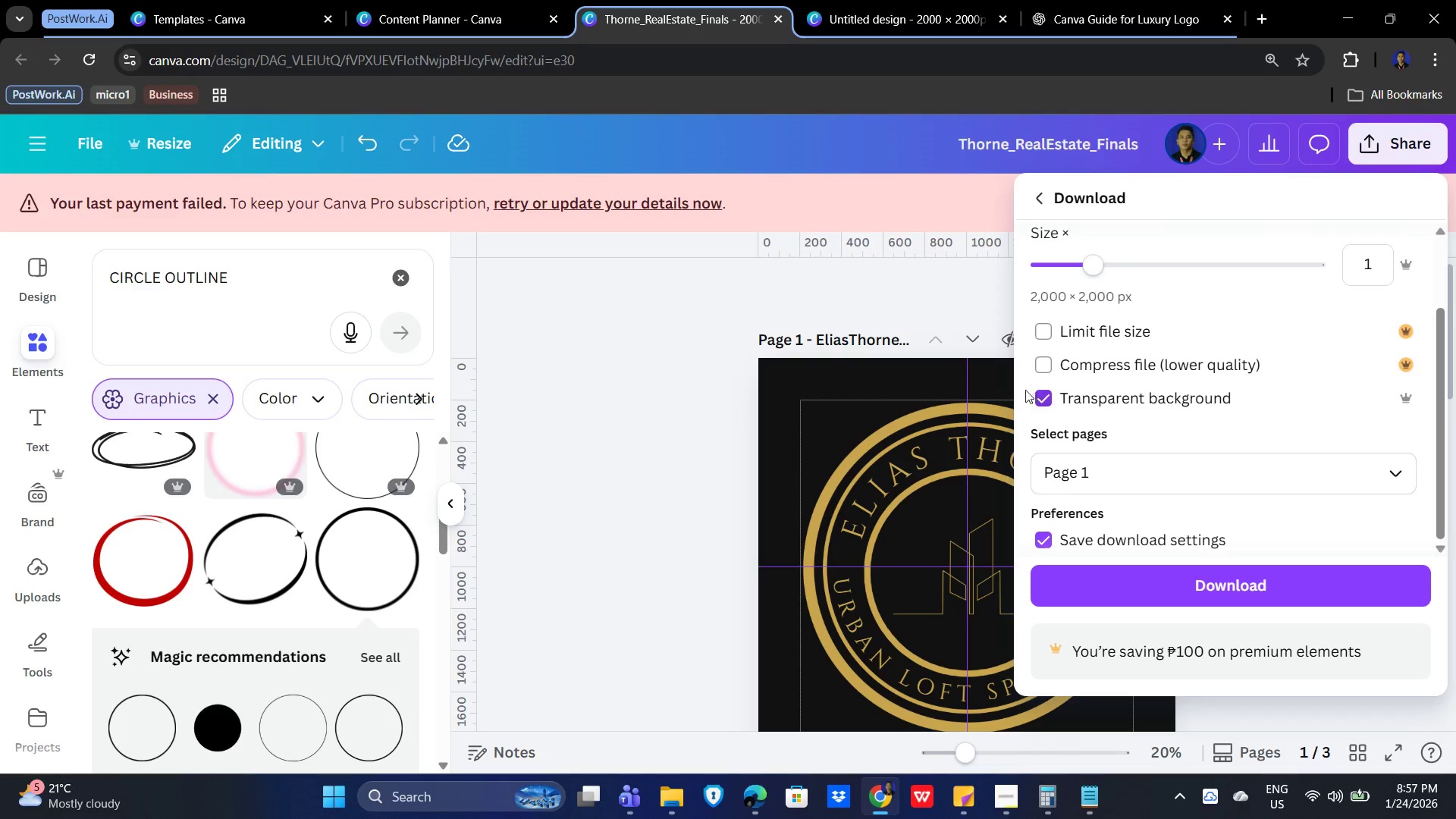 
left_click([1225, 580])
 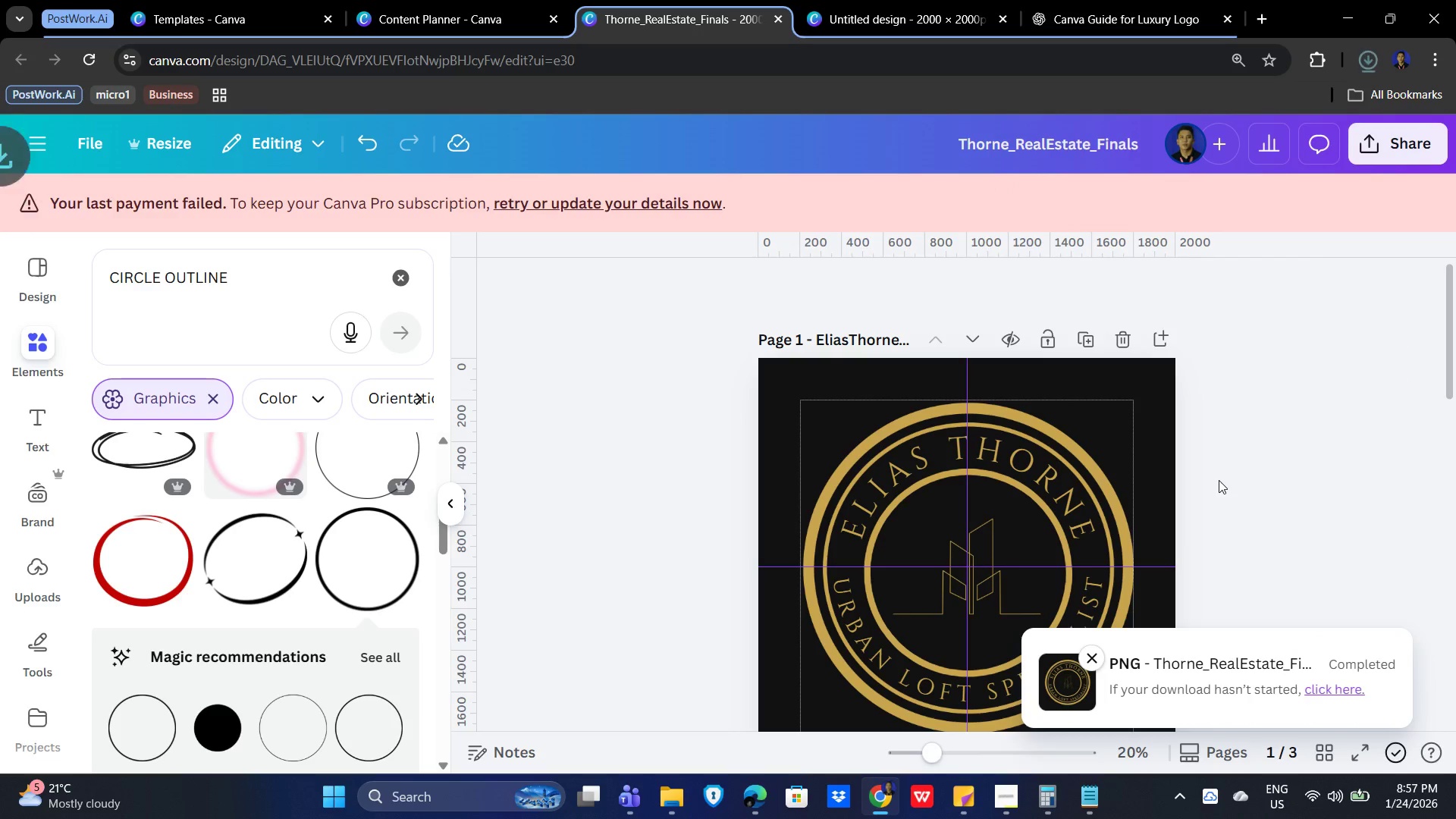 
scroll: coordinate [1260, 554], scroll_direction: down, amount: 2.0
 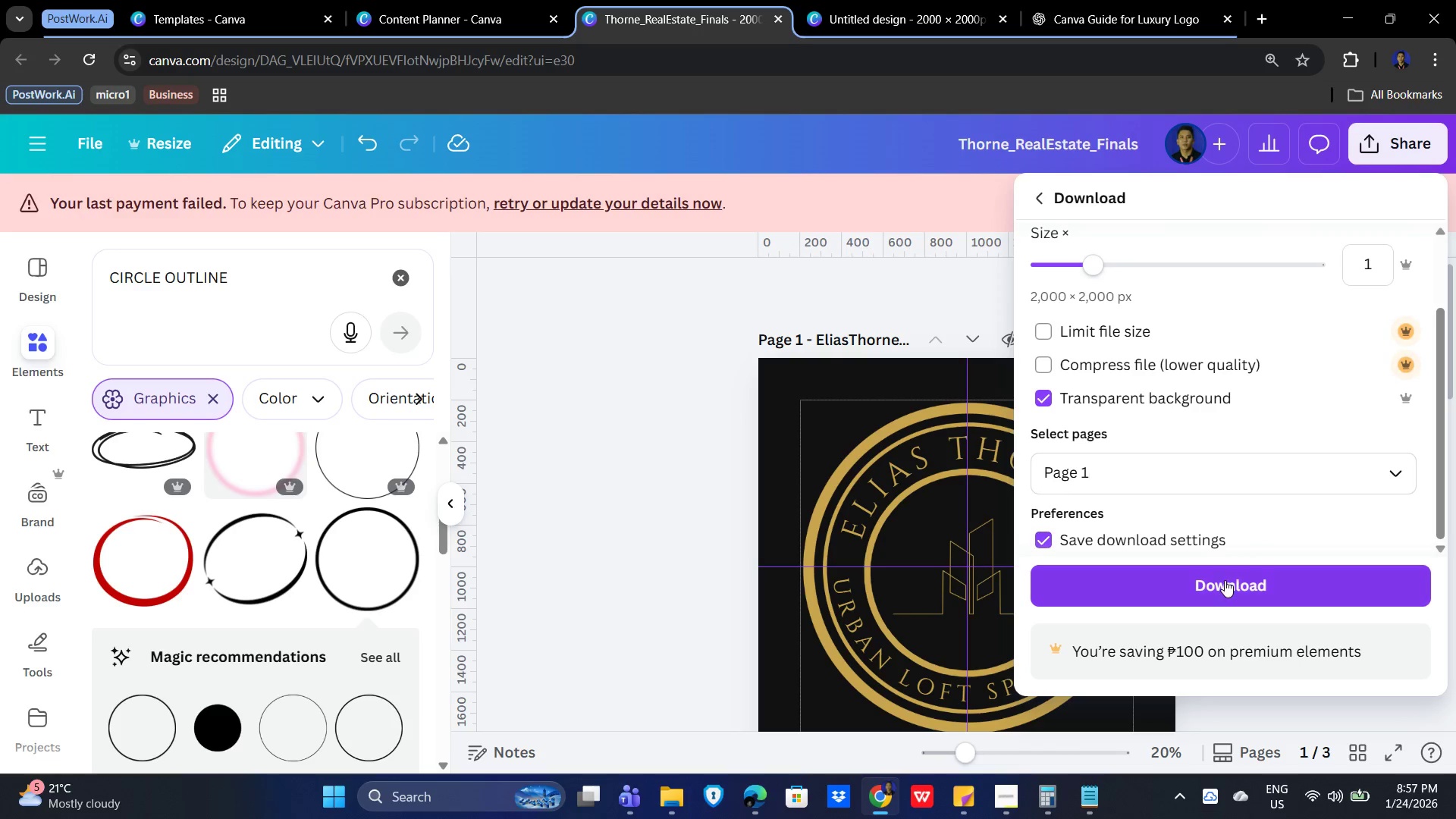 
wait(7.31)
 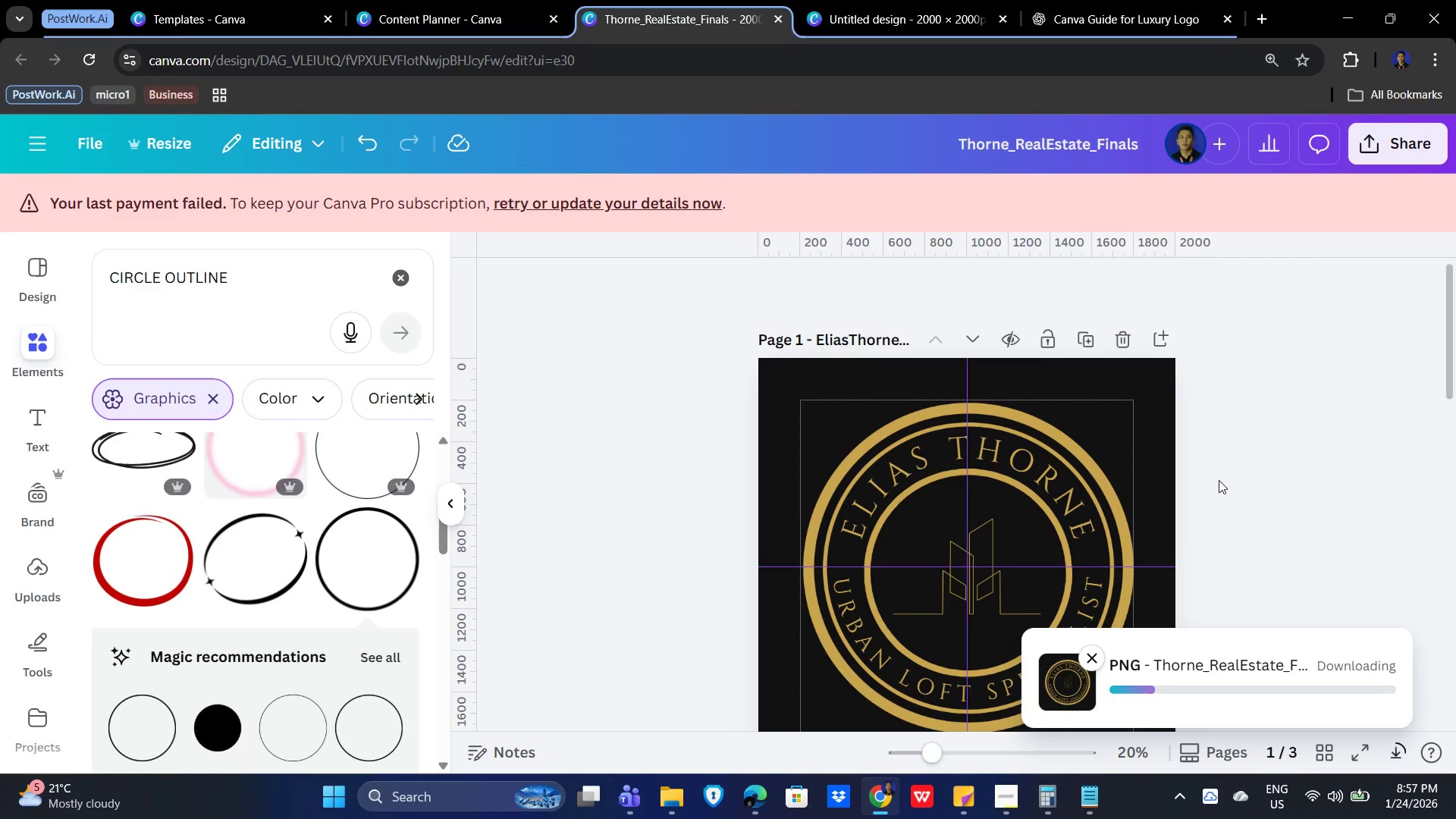 
left_click([659, 803])
 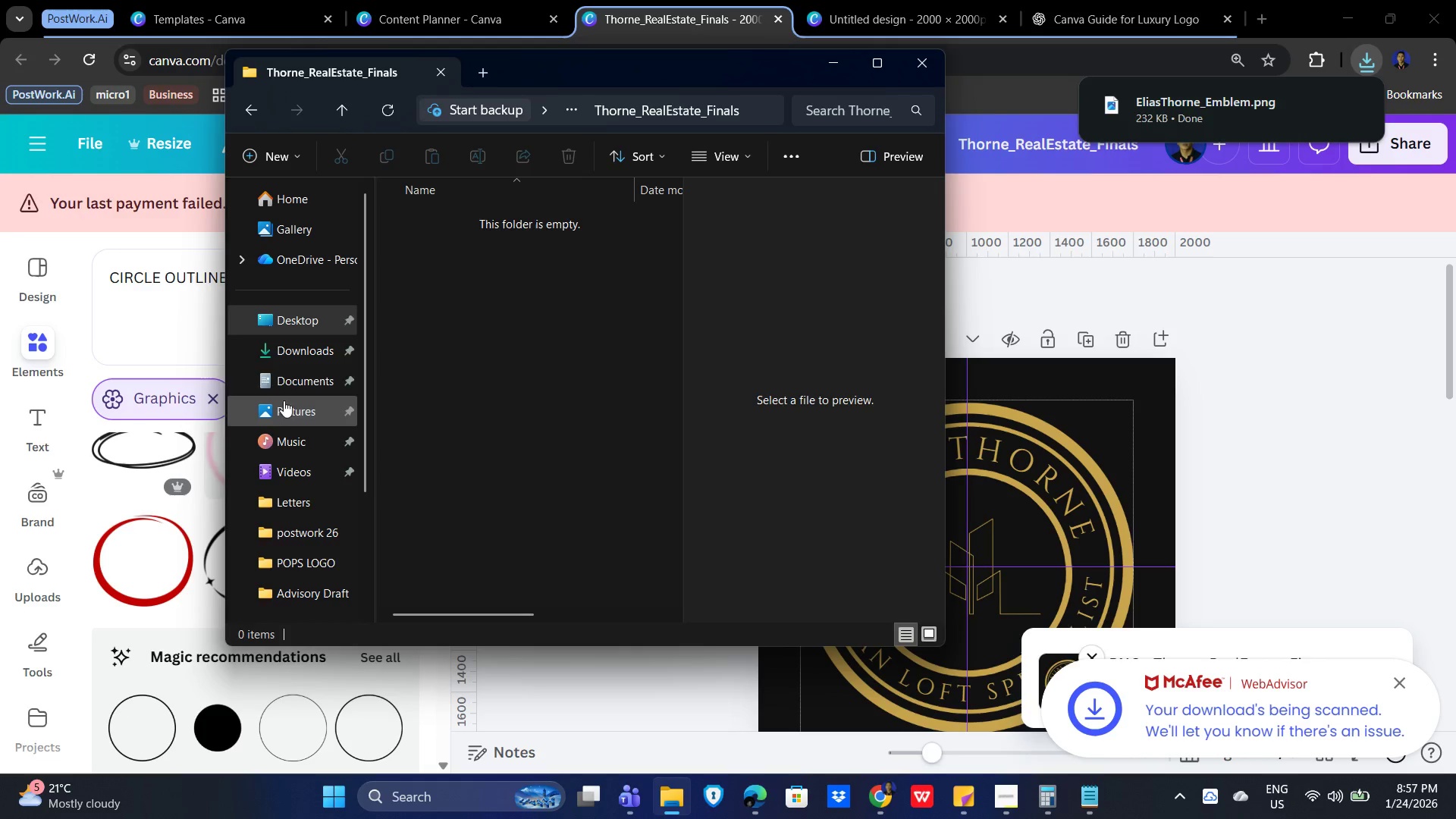 
left_click([294, 359])
 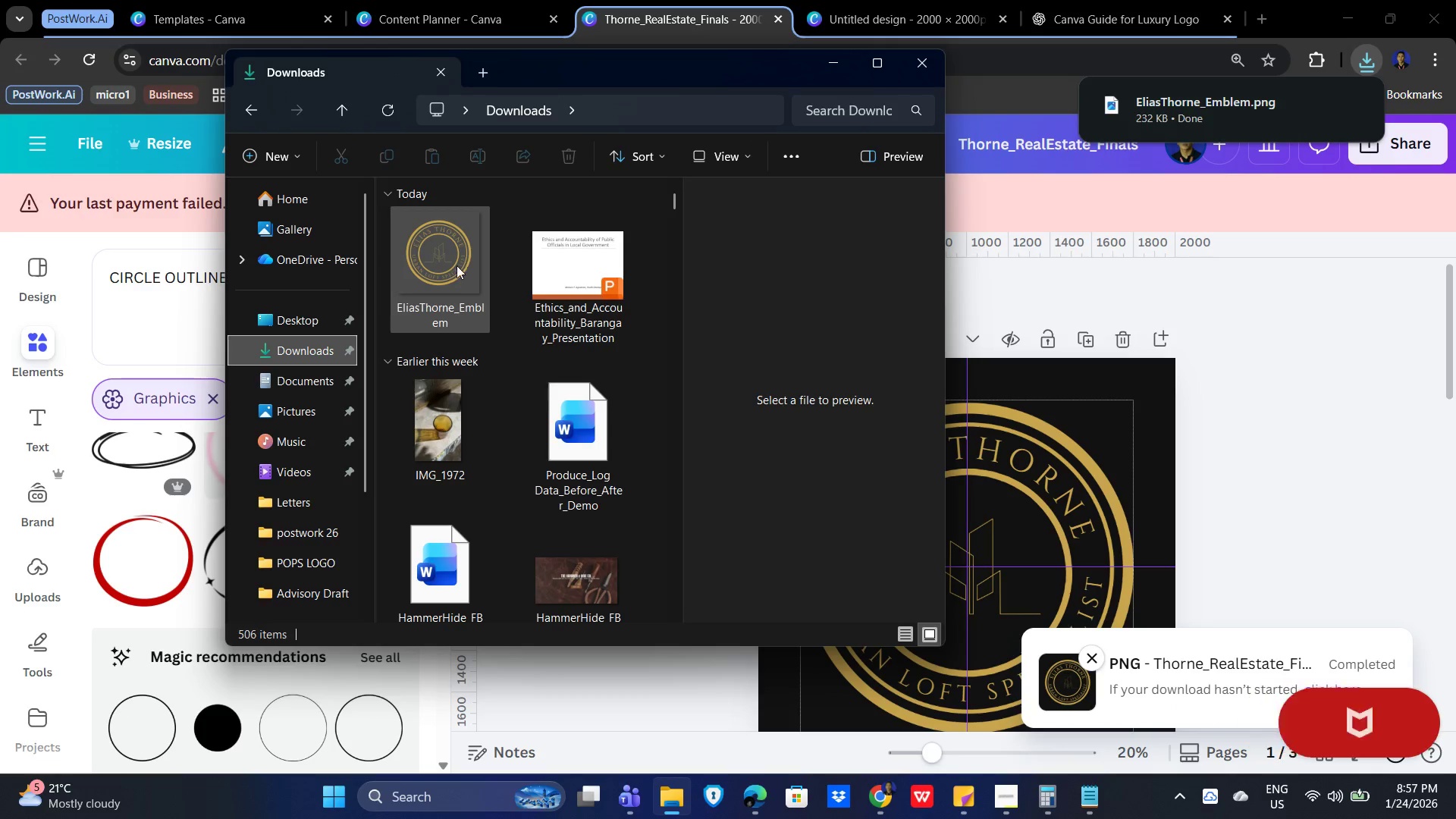 
left_click([451, 264])
 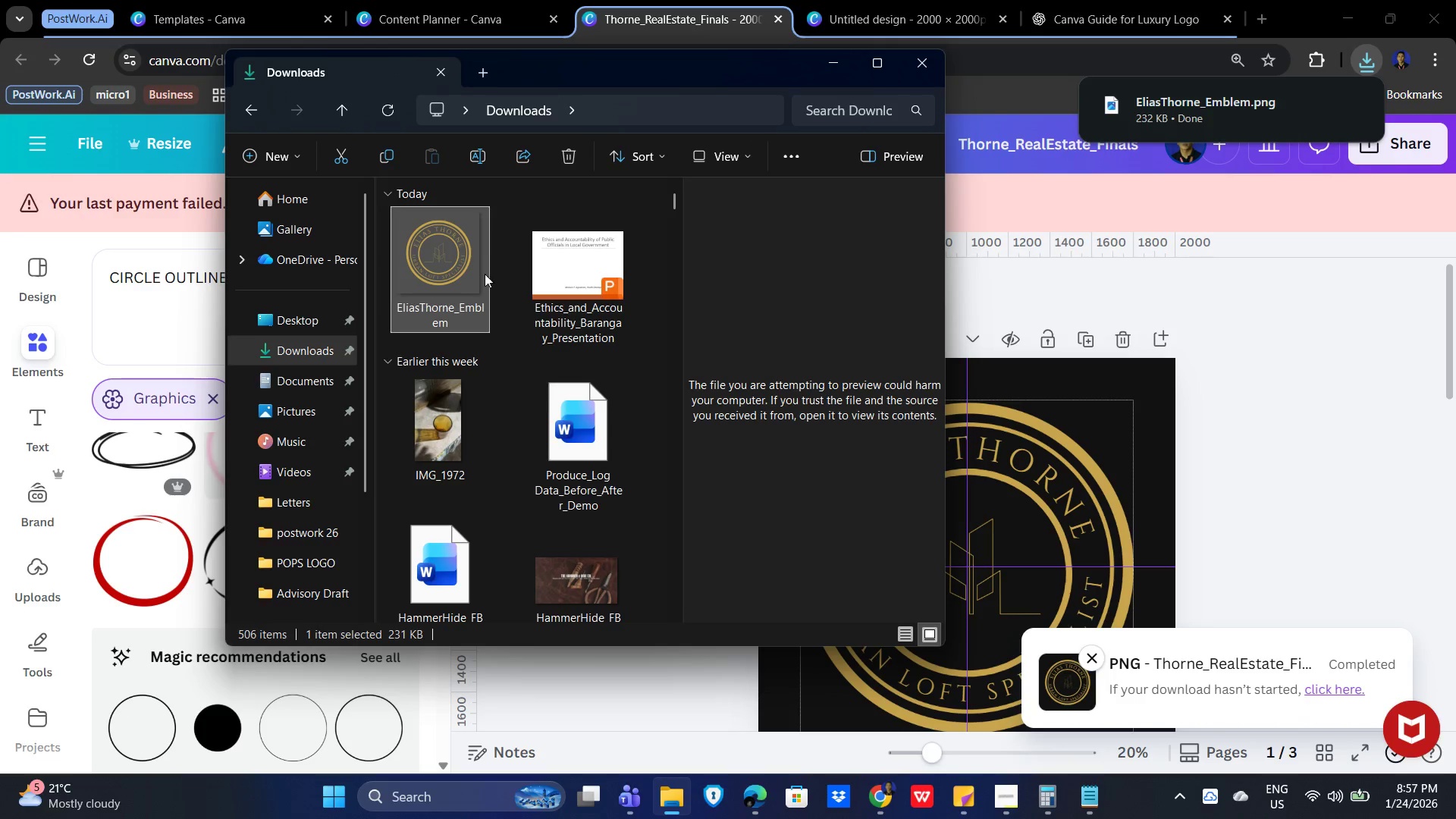 
key(Control+X)
 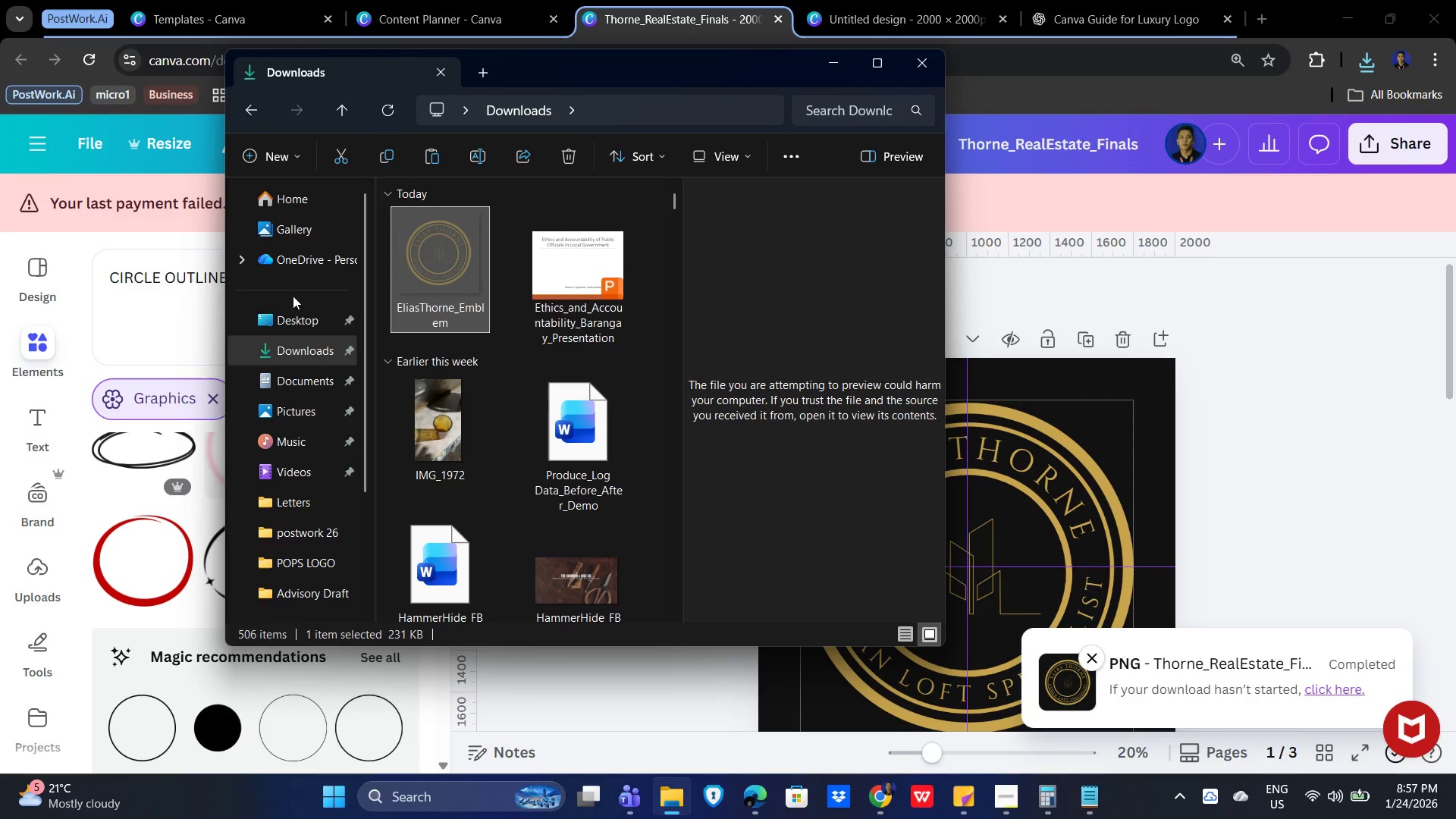 
left_click([290, 324])
 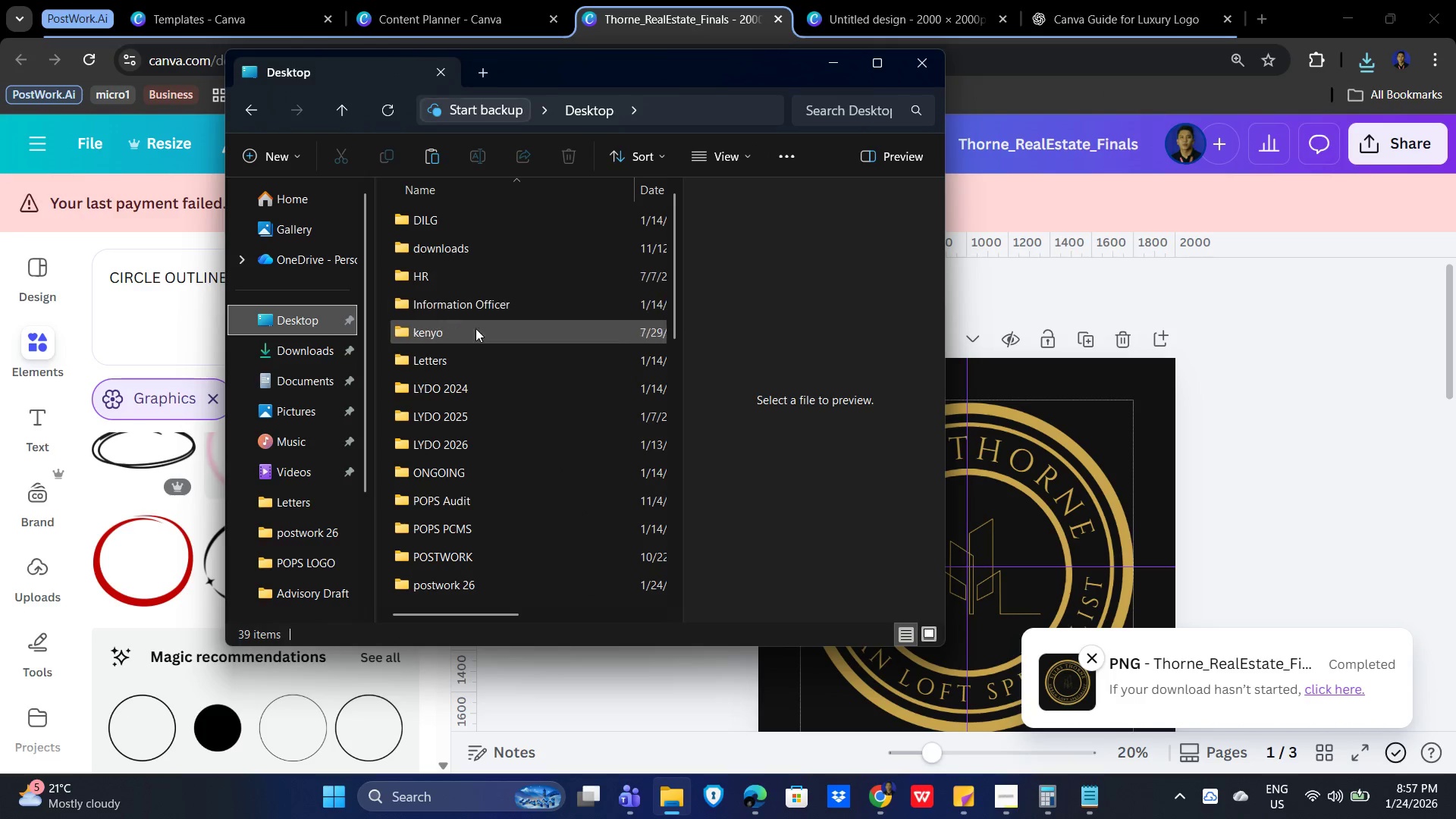 
scroll: coordinate [474, 507], scroll_direction: down, amount: 2.0
 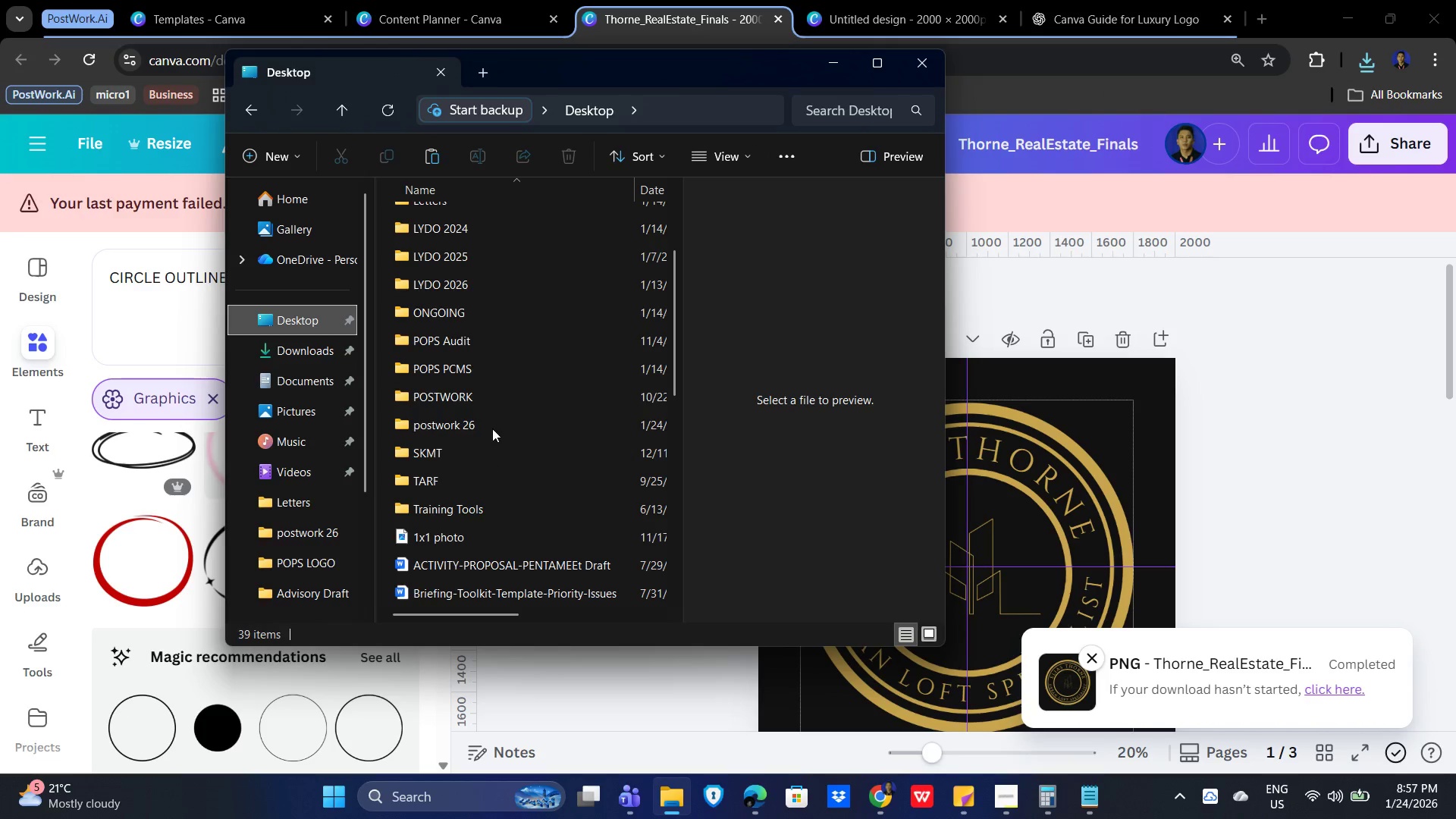 
left_click([492, 424])
 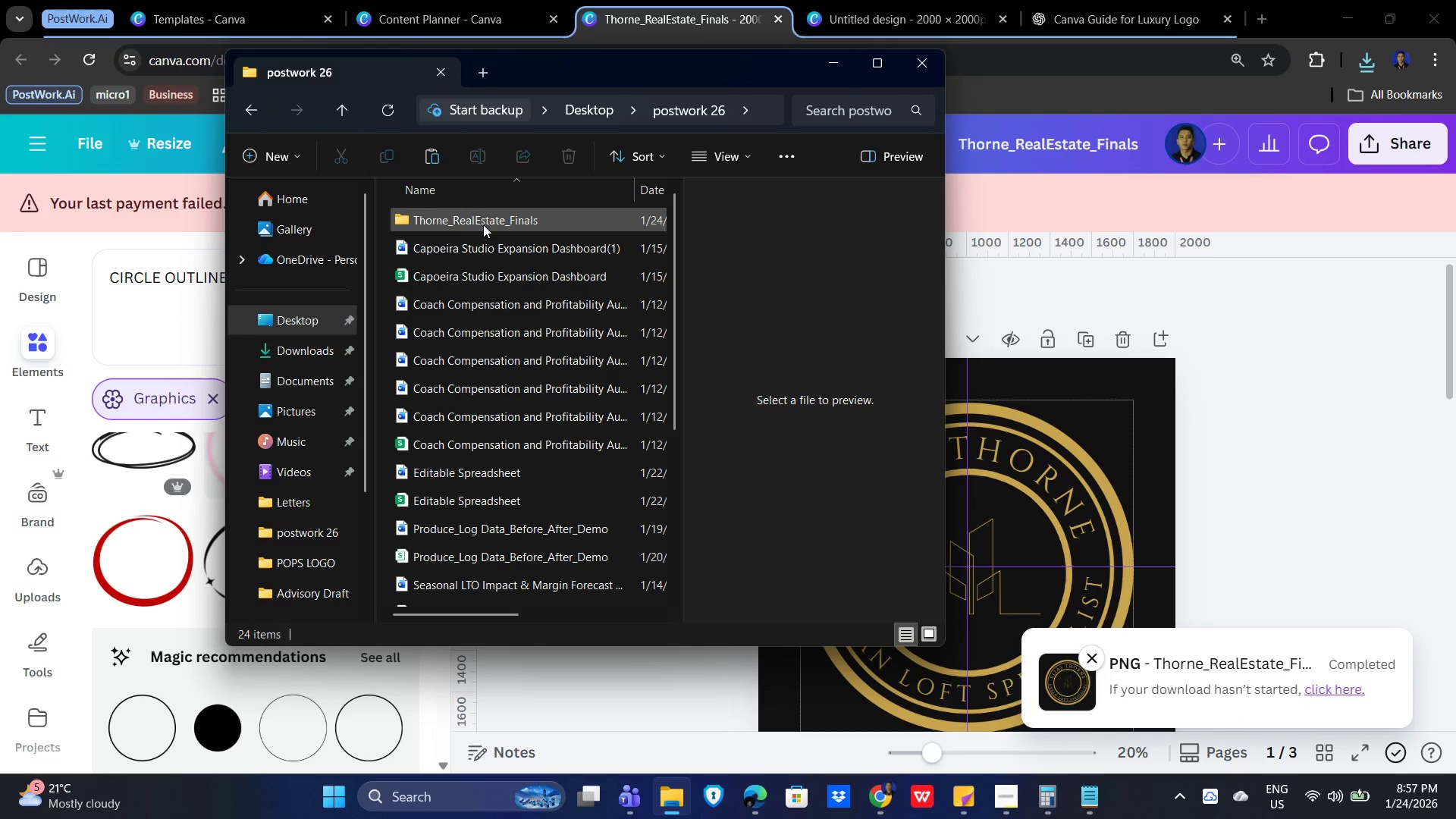 
double_click([484, 224])
 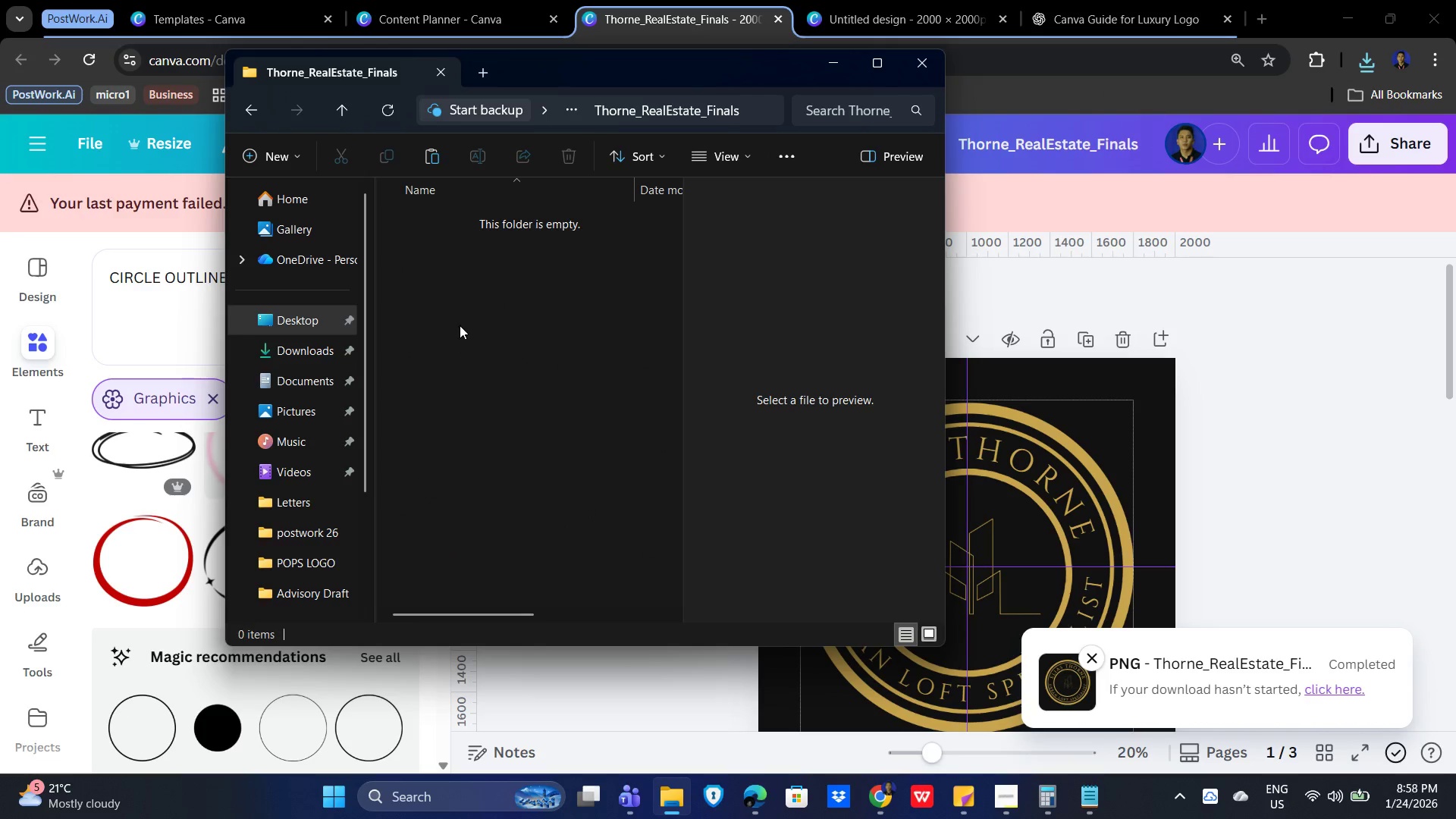 
left_click([471, 302])
 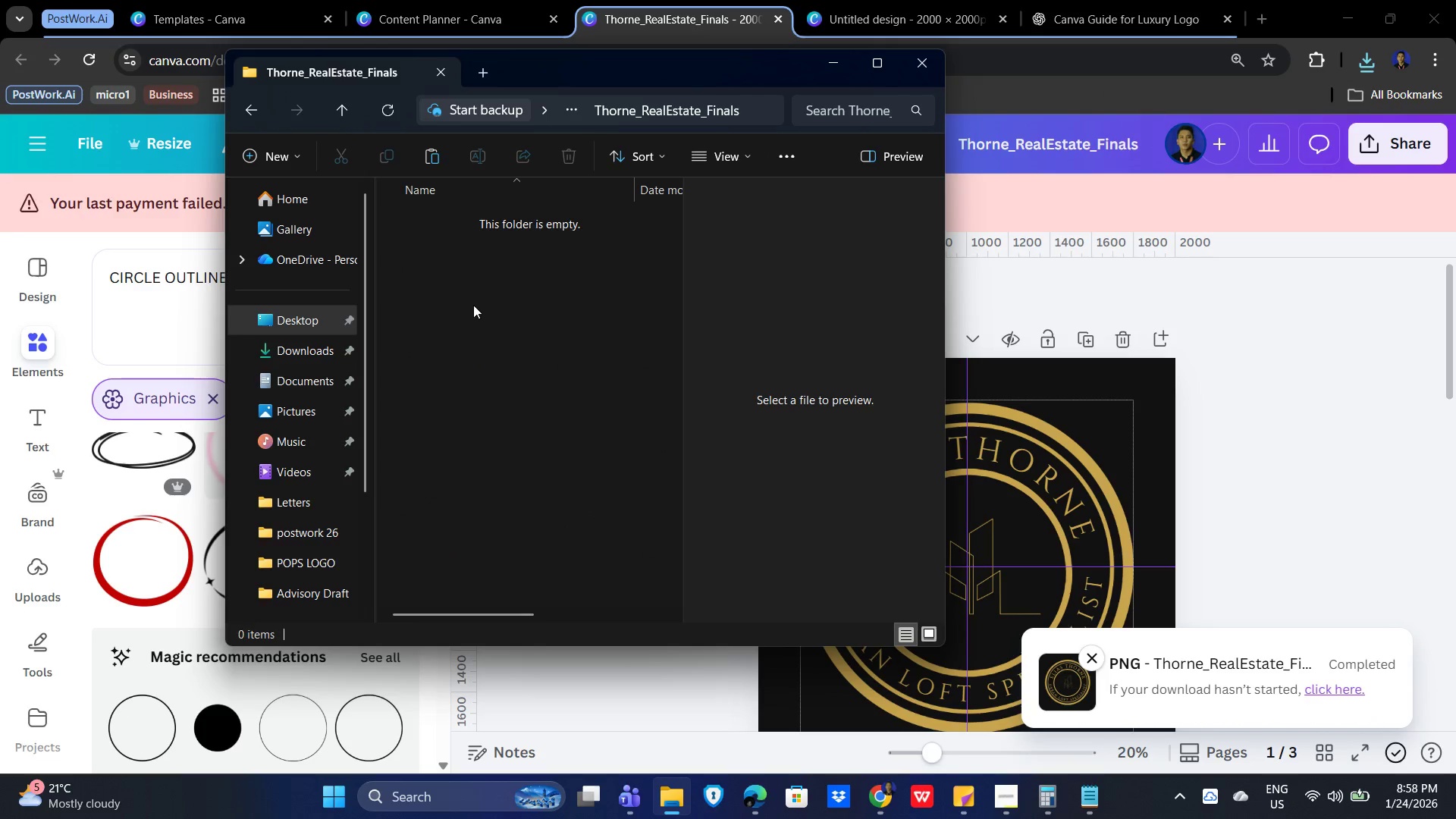 
key(Control+V)
 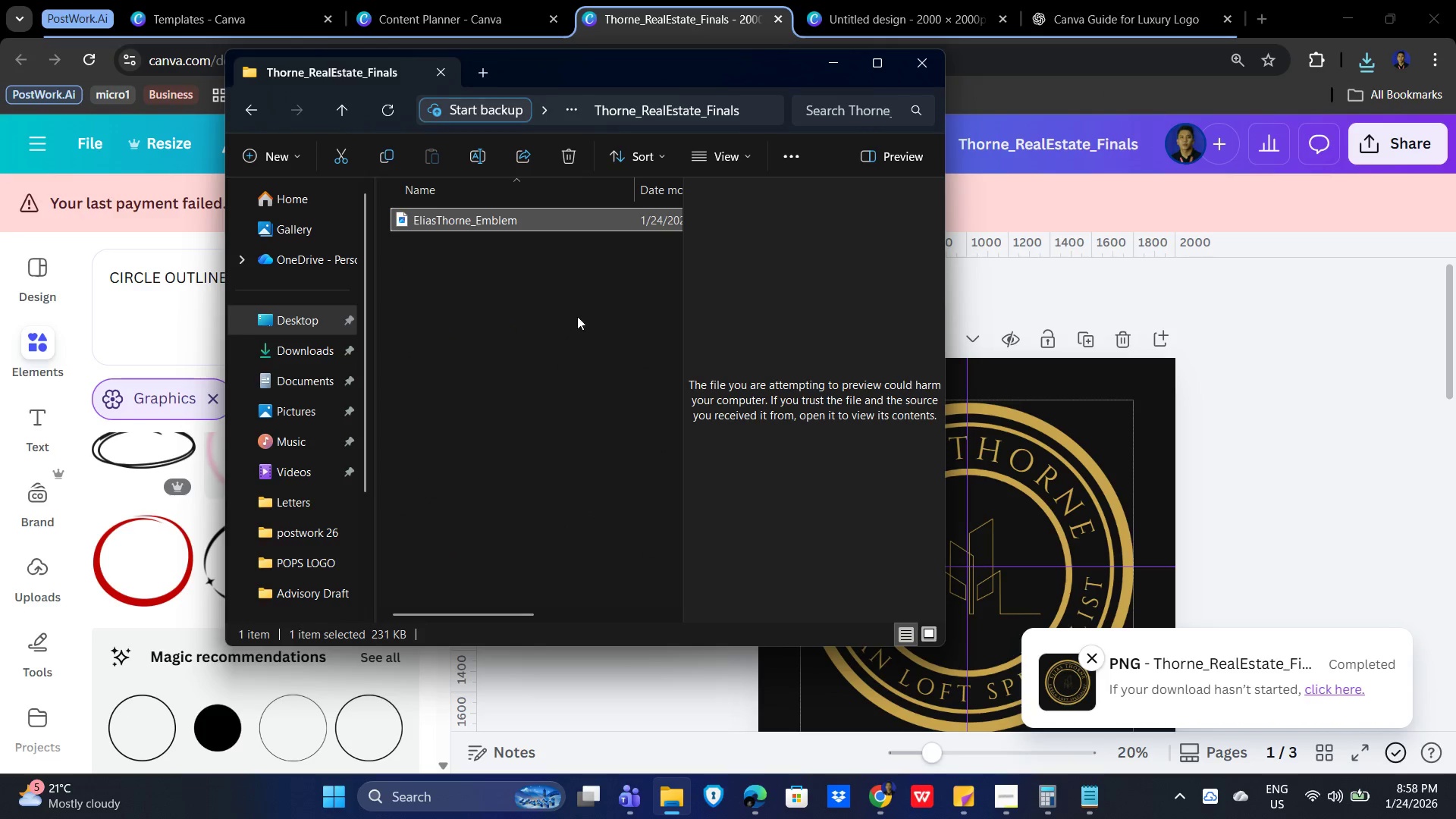 
left_click([556, 303])
 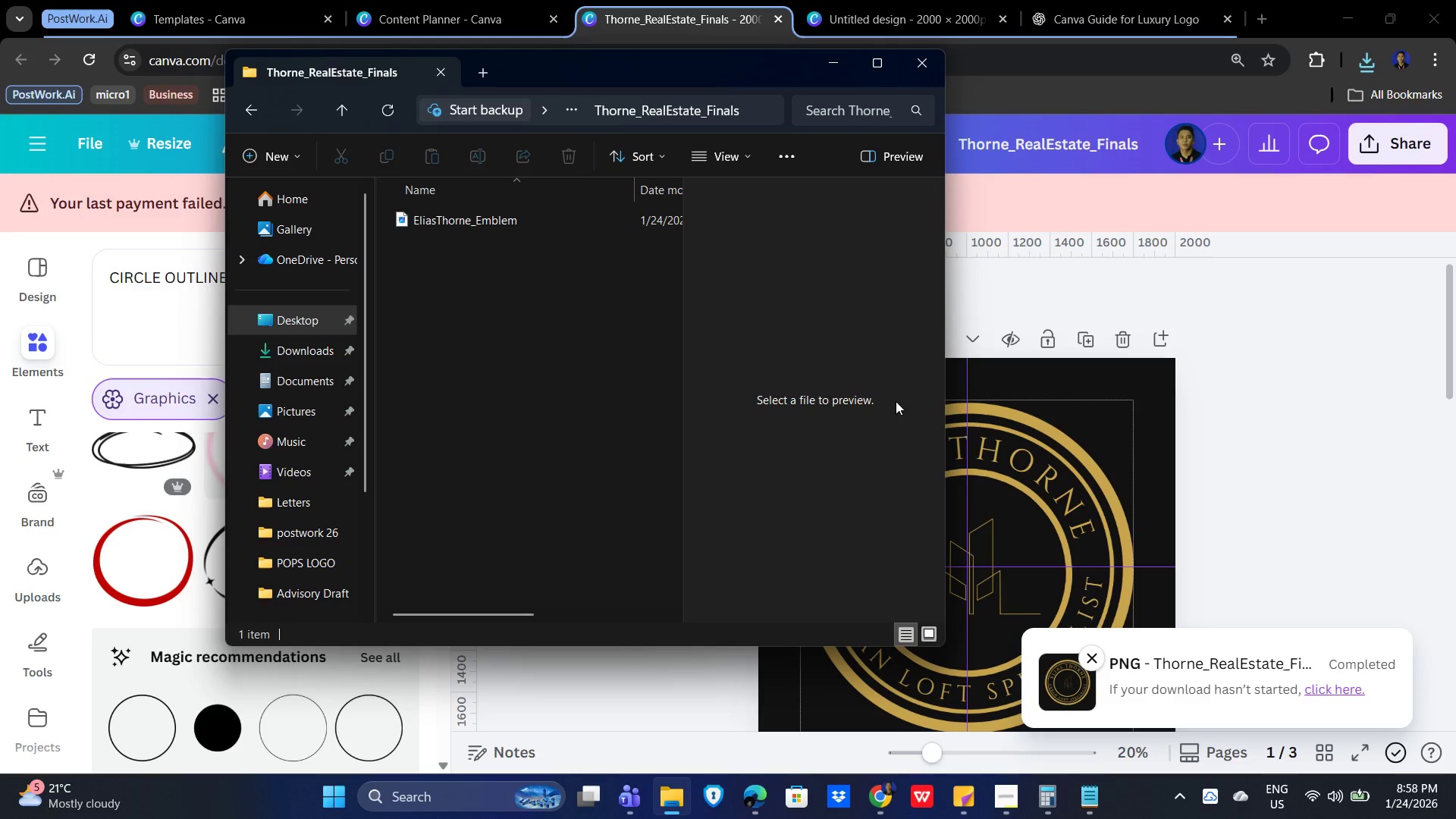 
left_click([1316, 426])
 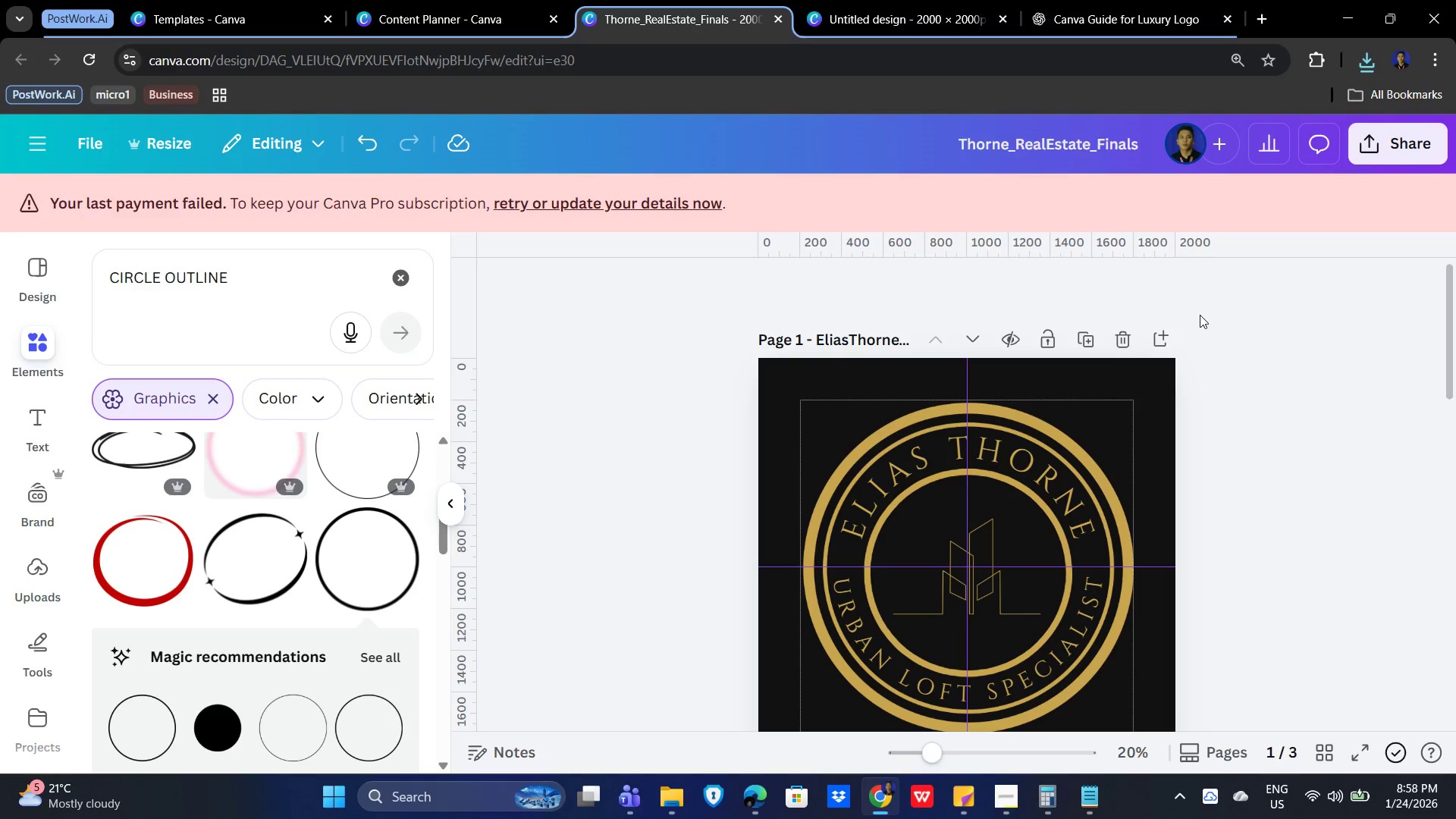 
wait(6.27)
 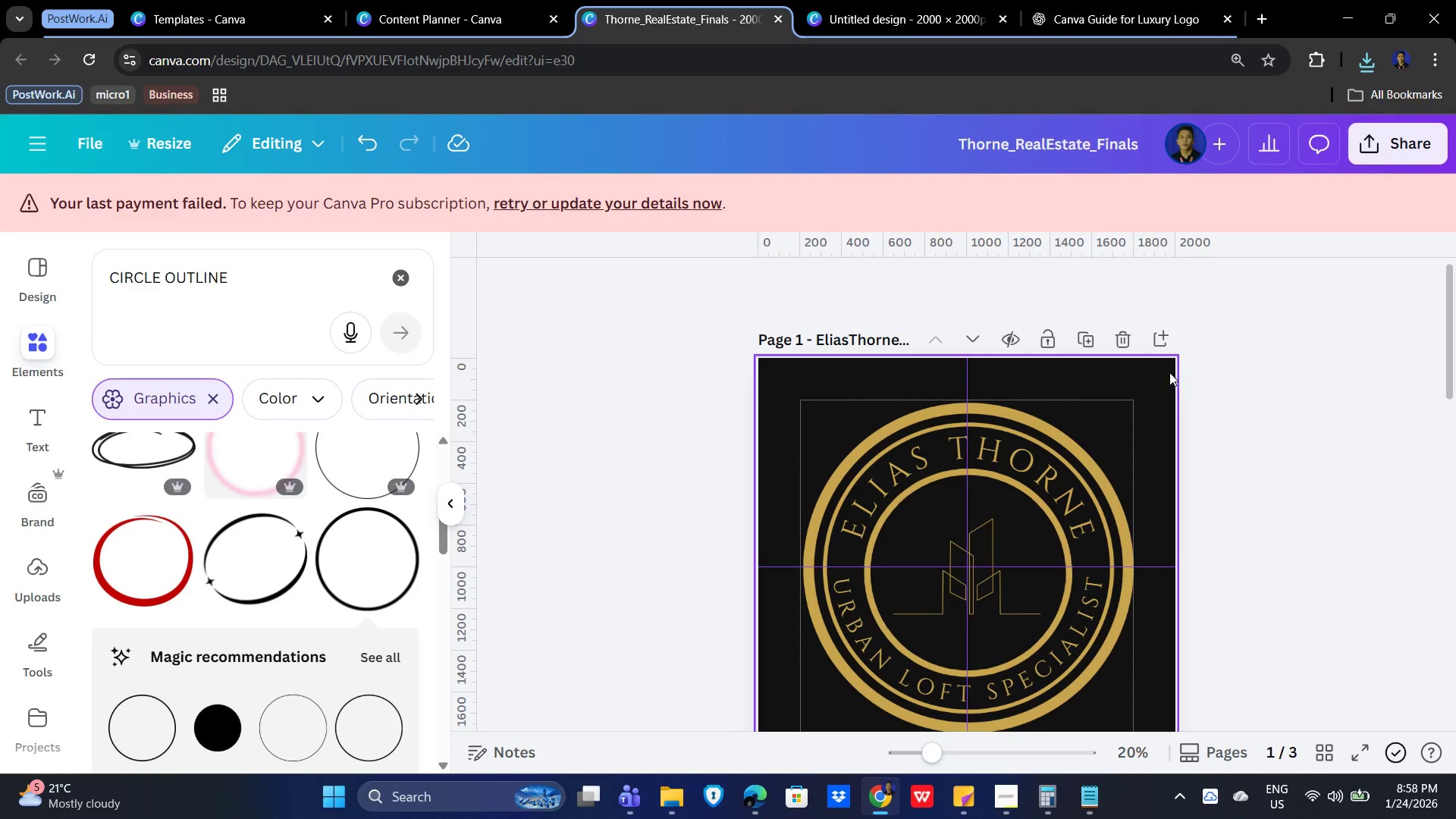 
mouse_move([1380, 171])
 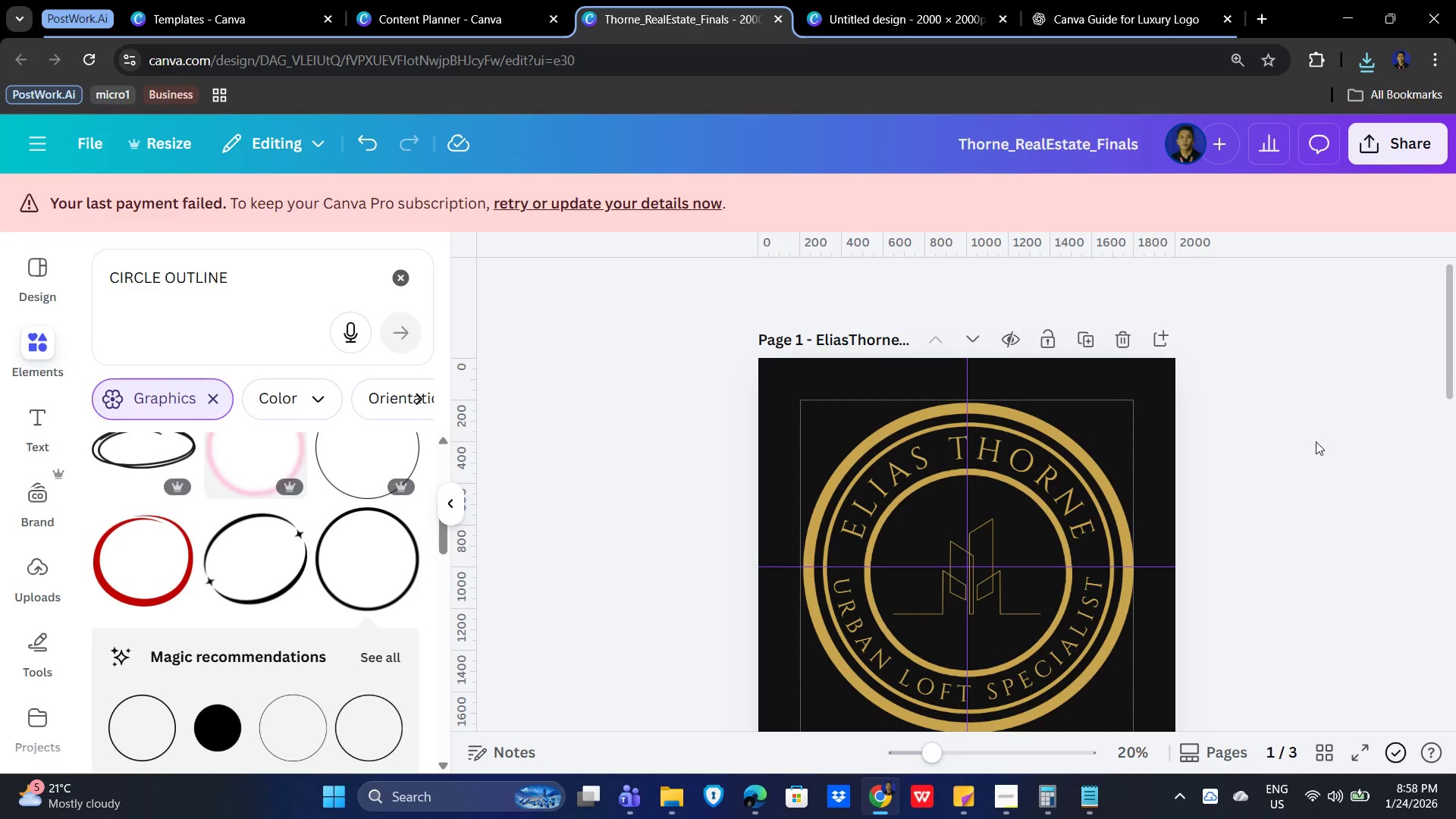 
scroll: coordinate [1316, 441], scroll_direction: down, amount: 2.0
 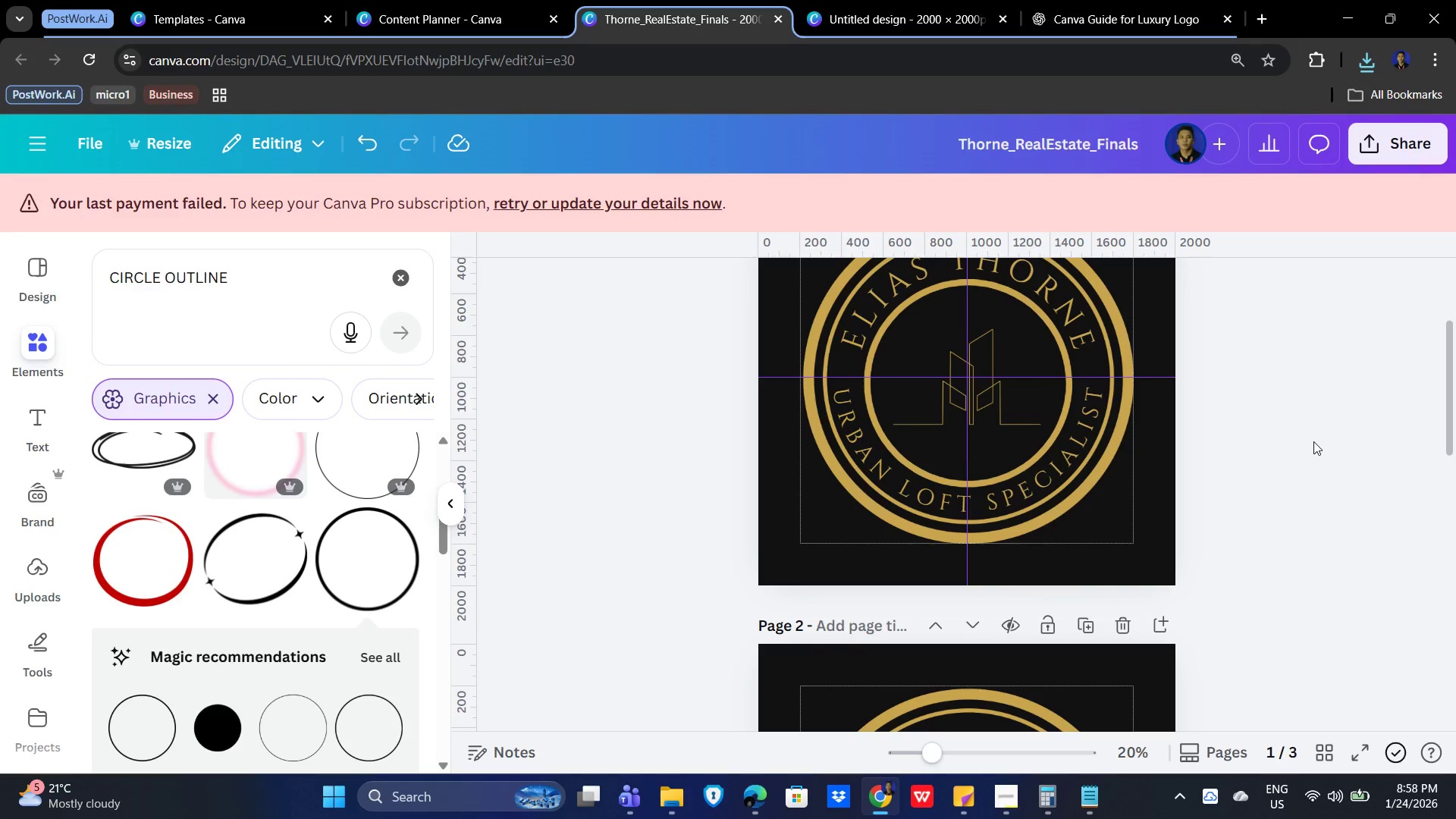 
scroll: coordinate [1309, 441], scroll_direction: up, amount: 1.0
 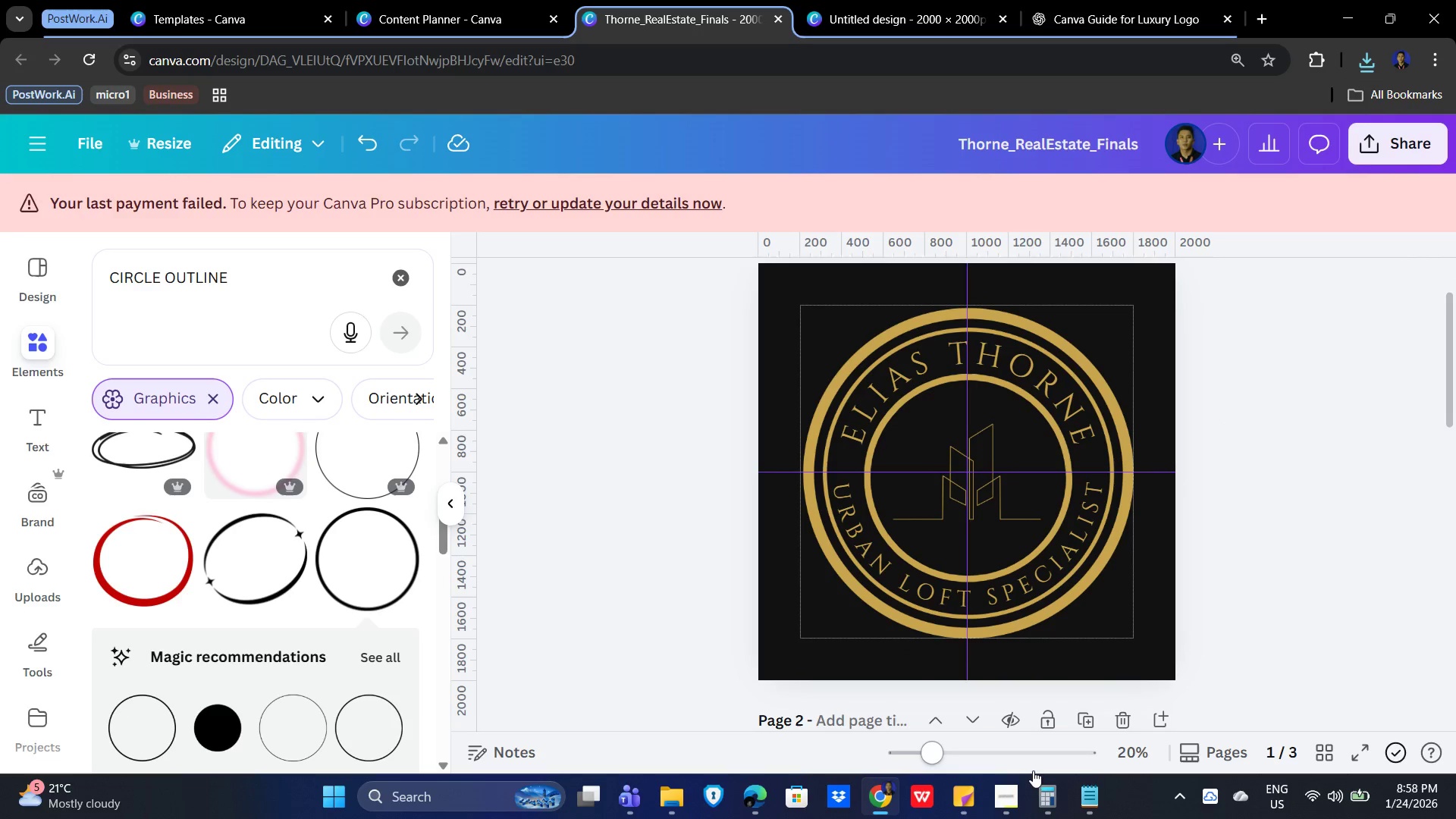 
left_click([1012, 797])